 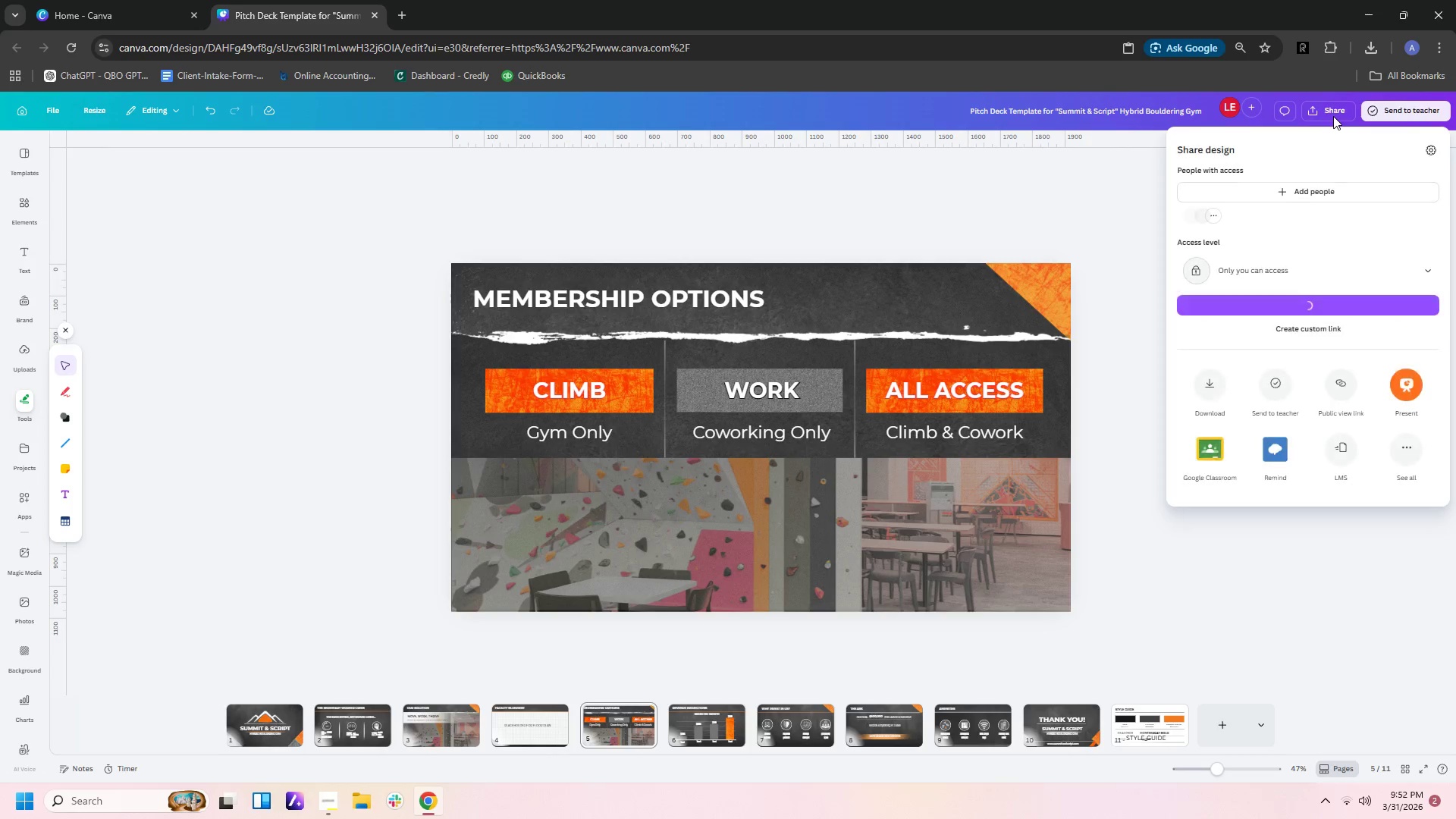 
left_click([1213, 381])
 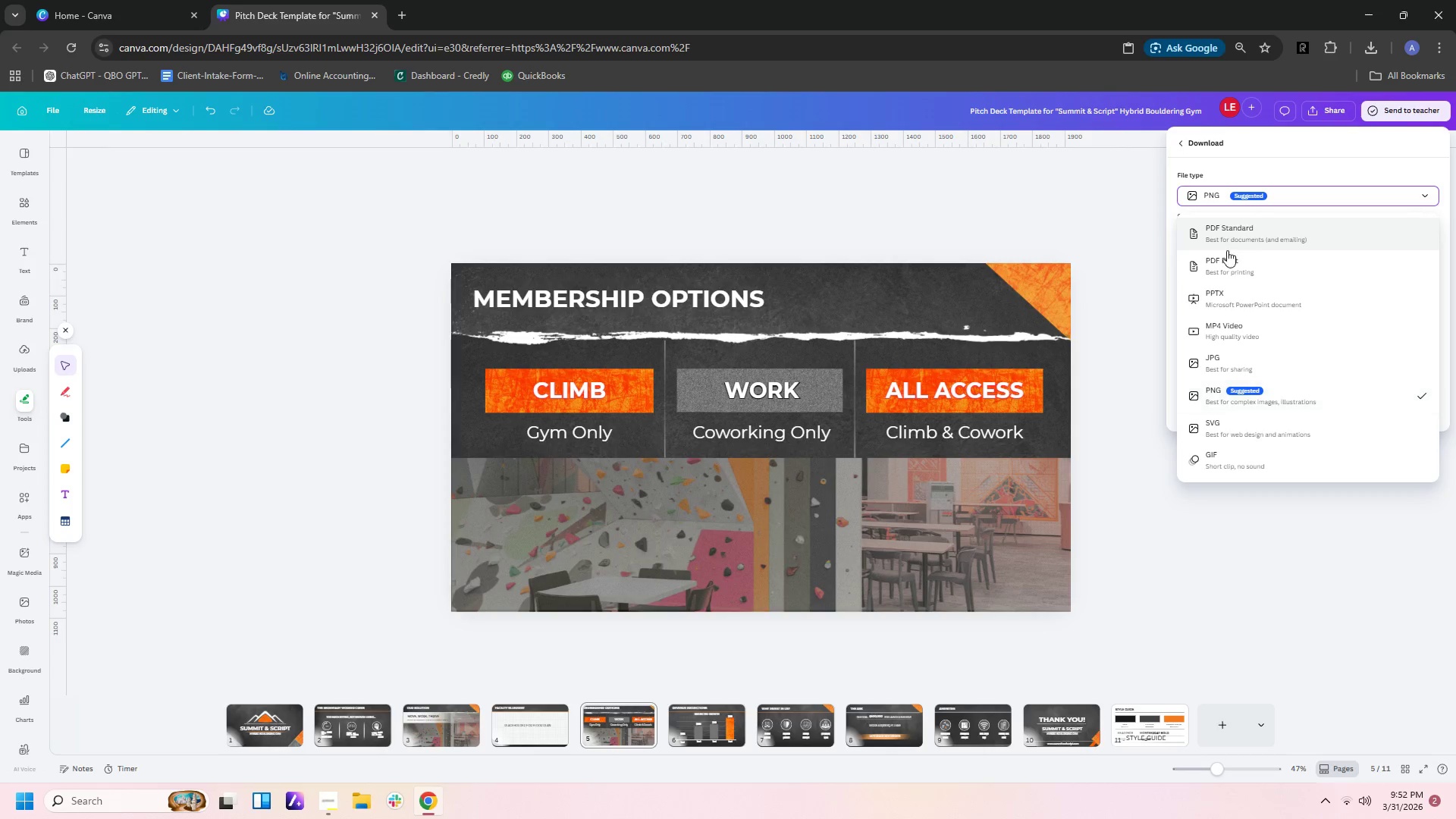 
left_click([1227, 231])
 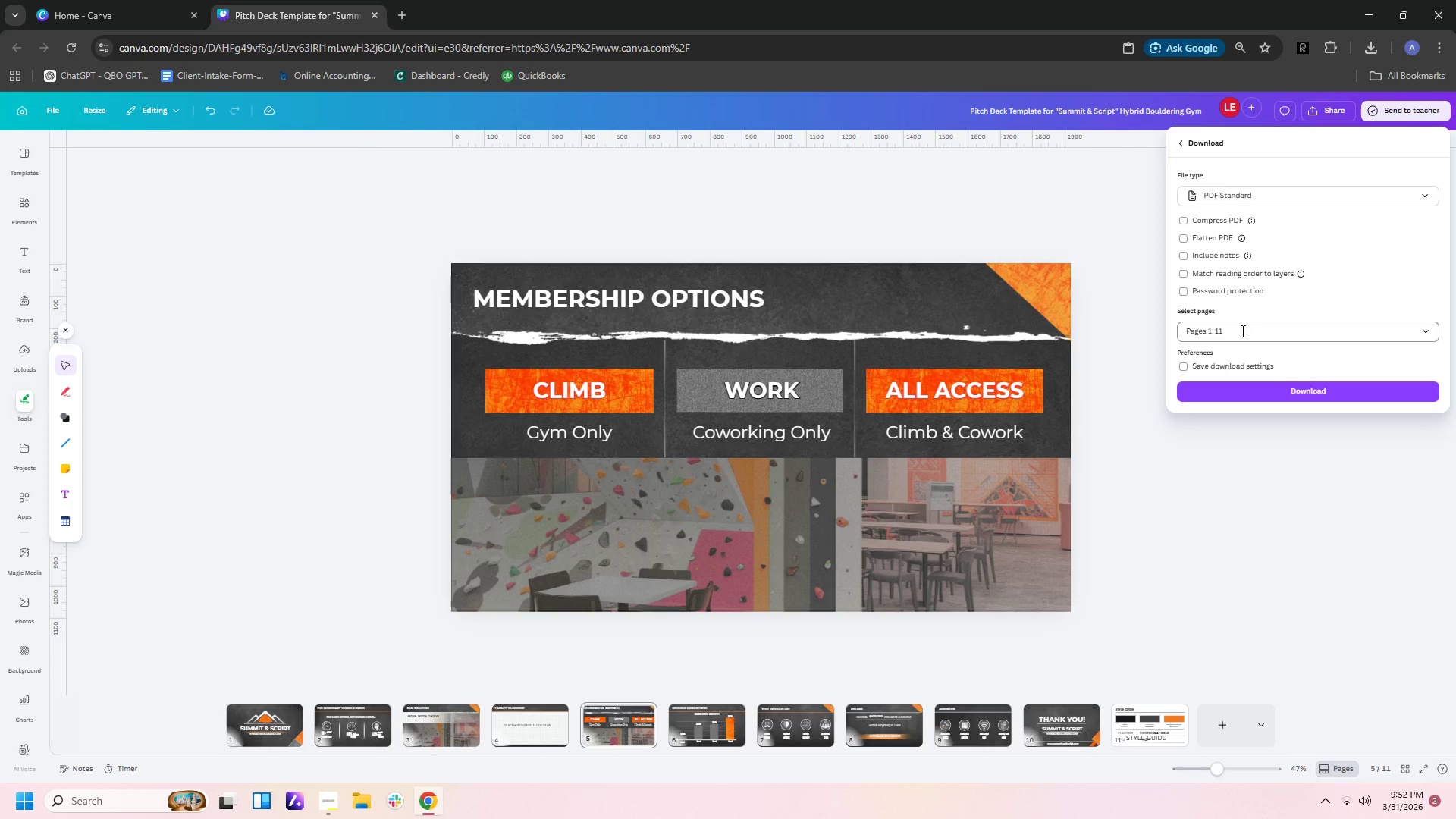 
left_click([1429, 328])
 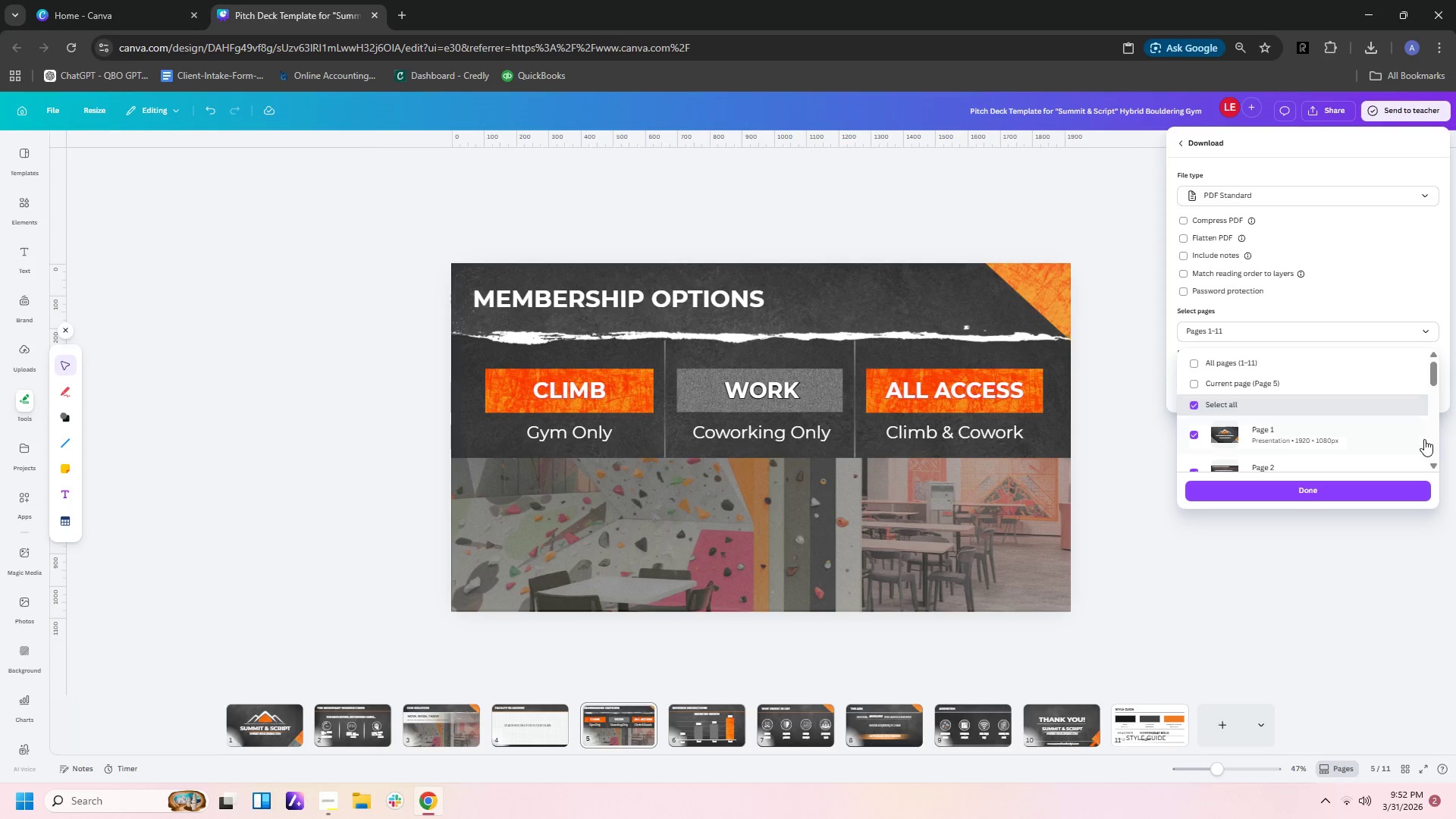 
scroll: coordinate [1414, 440], scroll_direction: down, amount: 12.0
 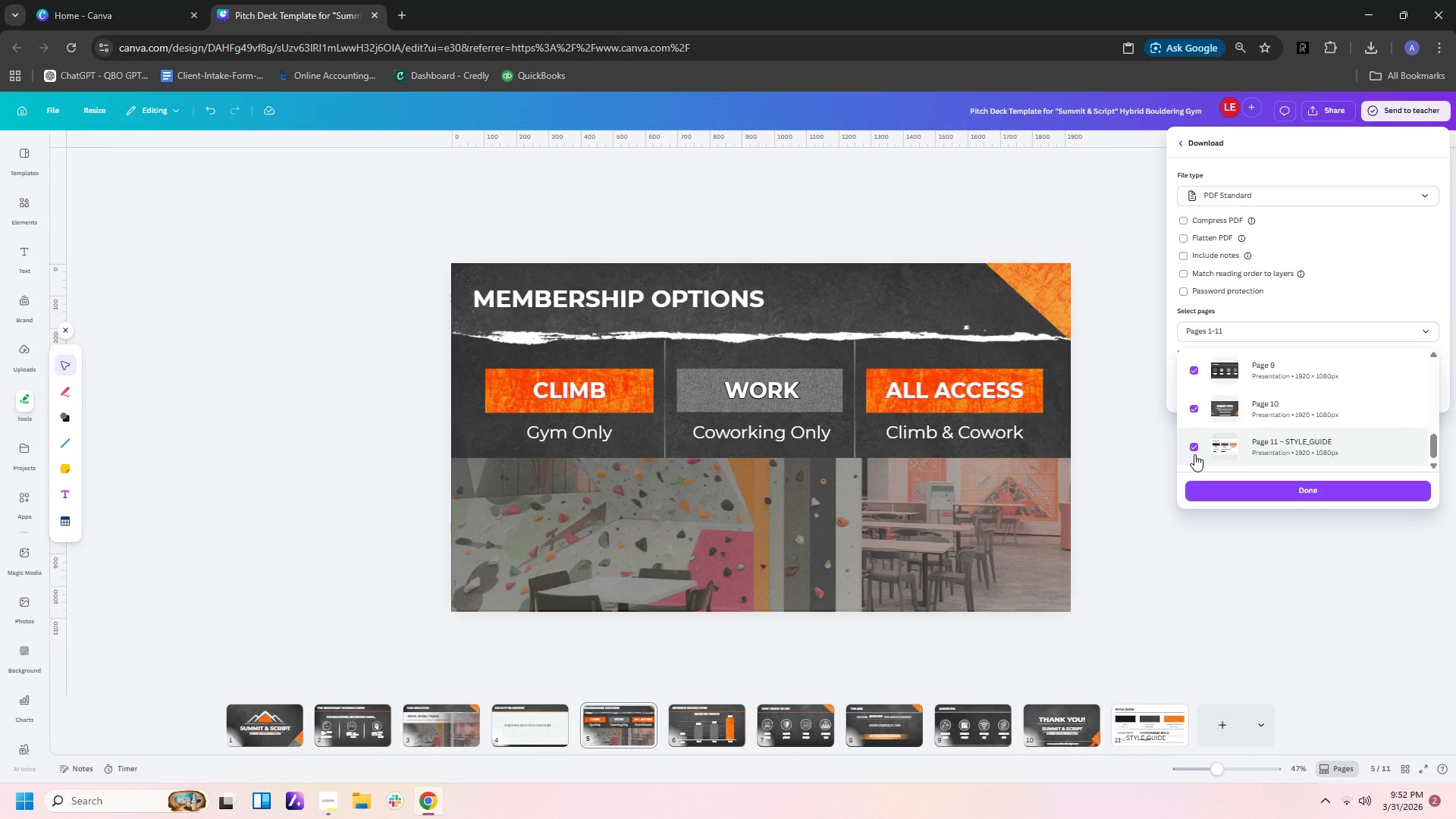 
left_click([1194, 448])
 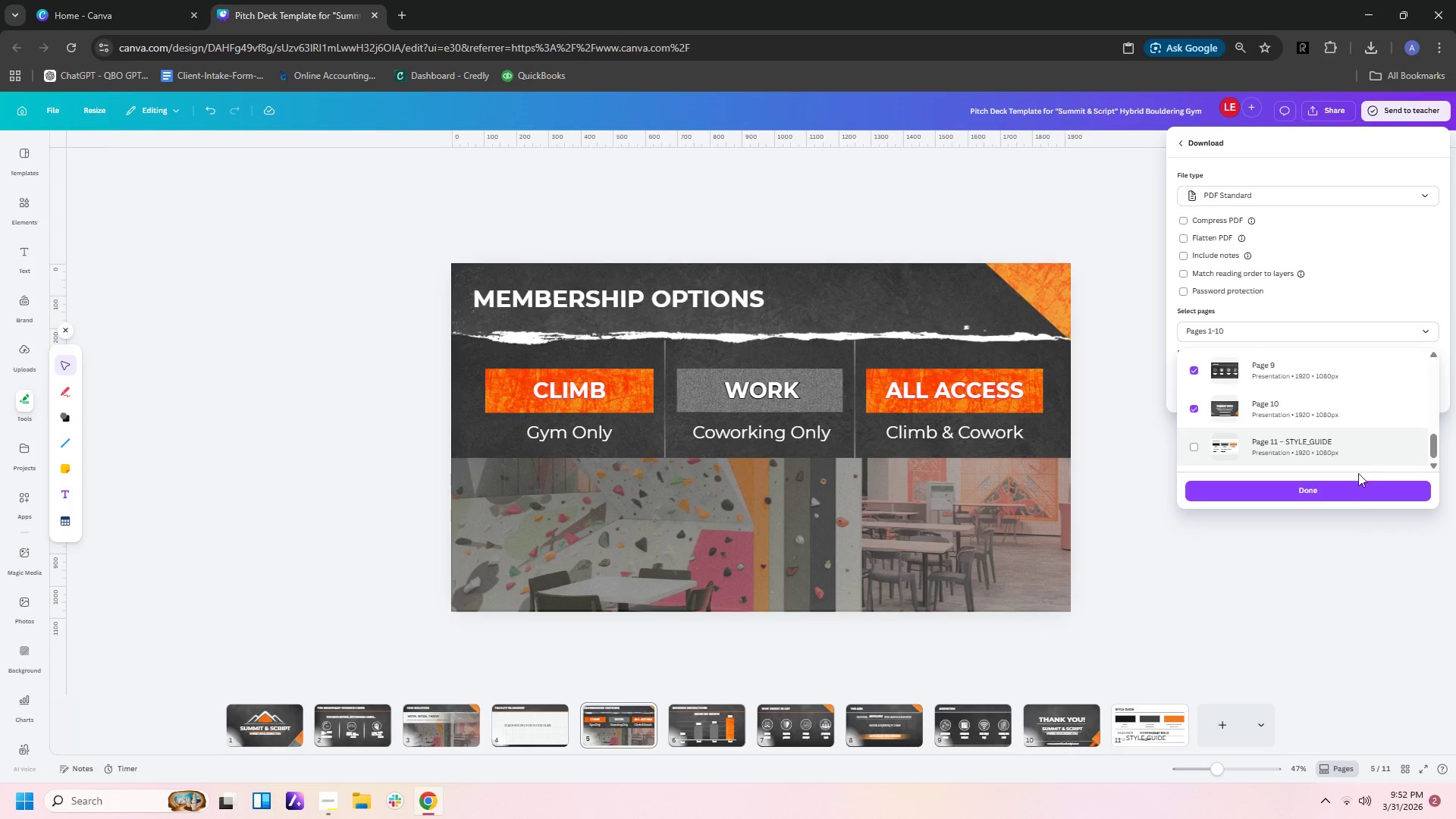 
left_click([1355, 485])
 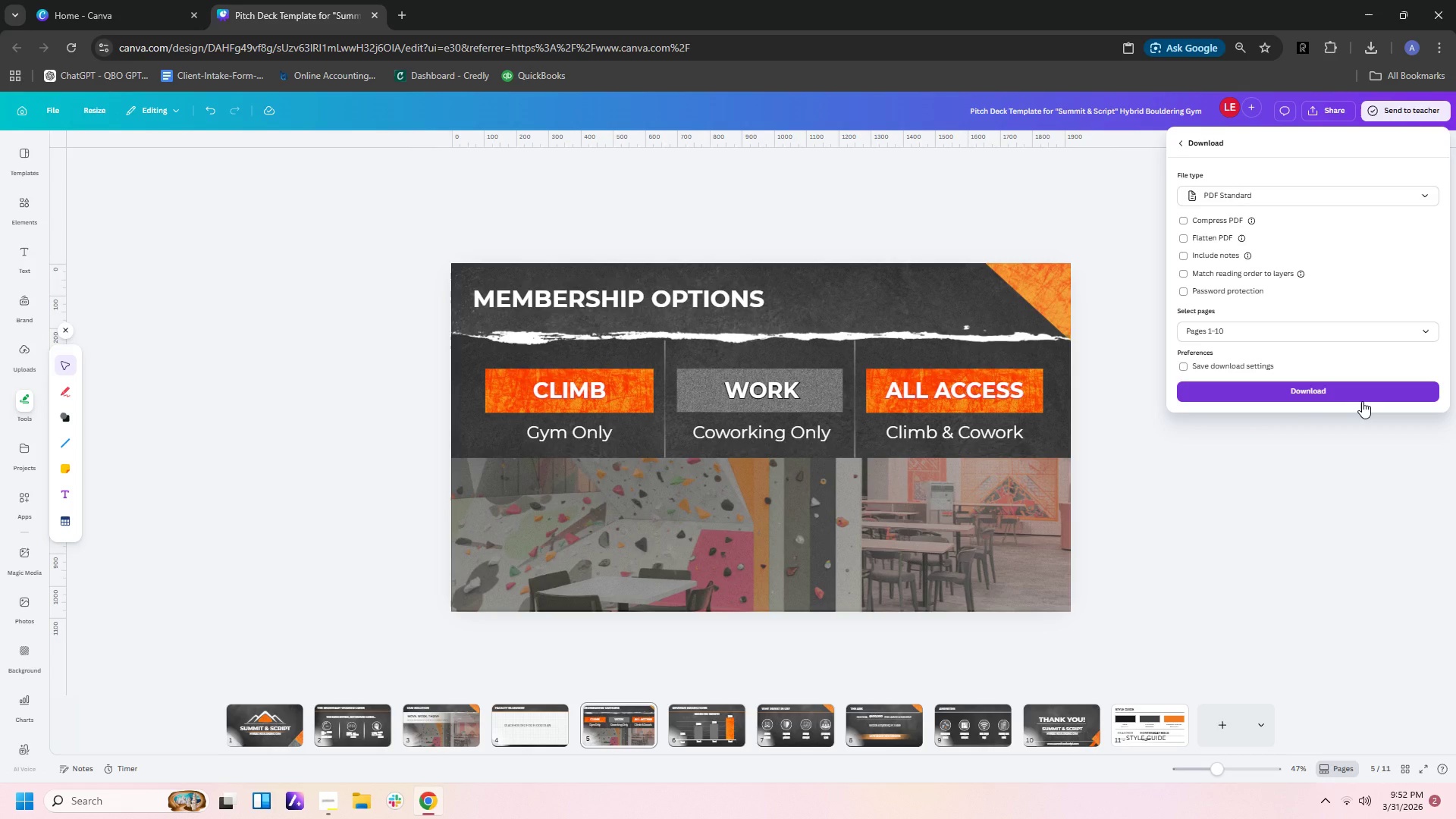 
wait(6.56)
 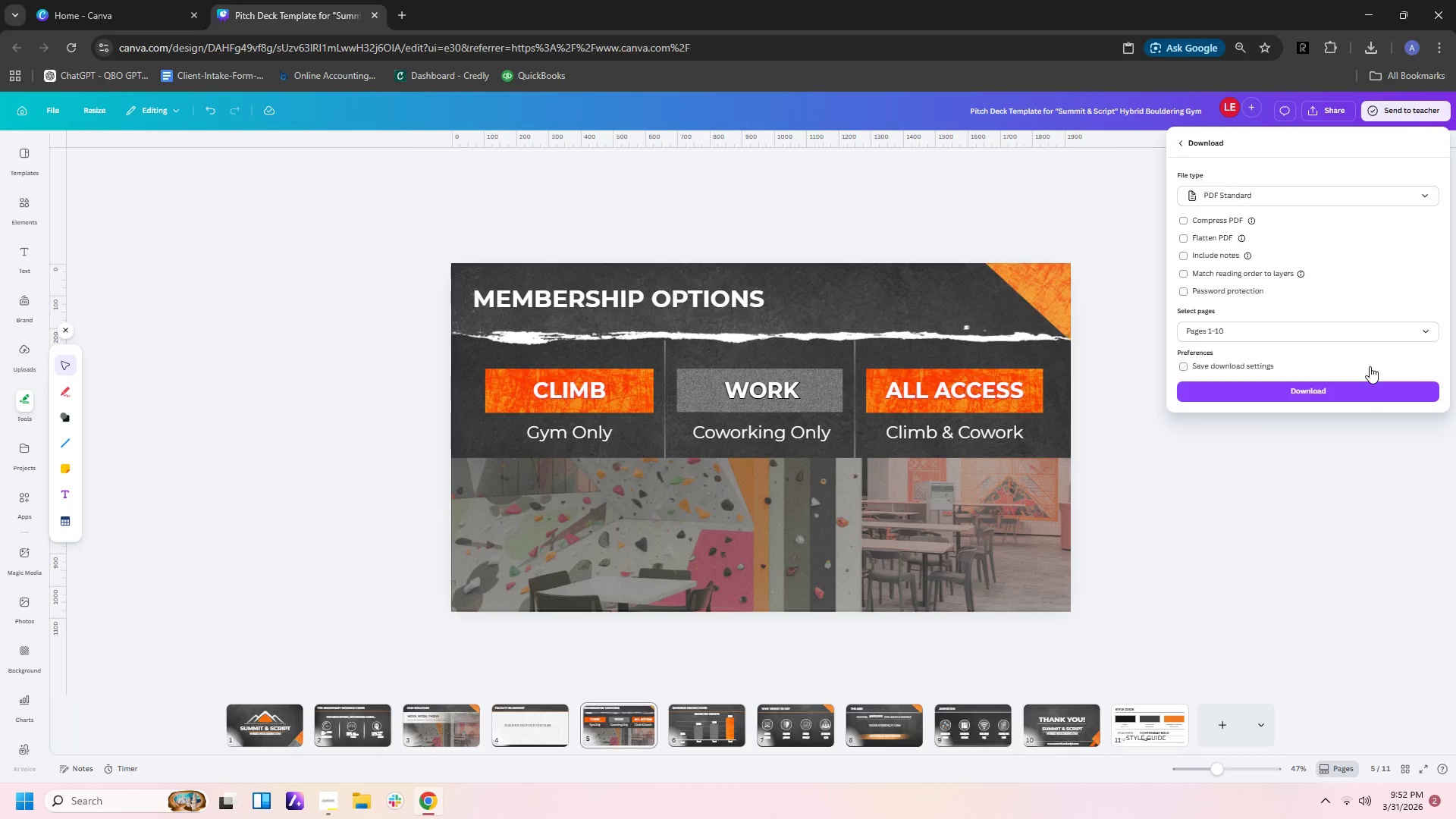 
scroll: coordinate [798, 391], scroll_direction: down, amount: 1.0
 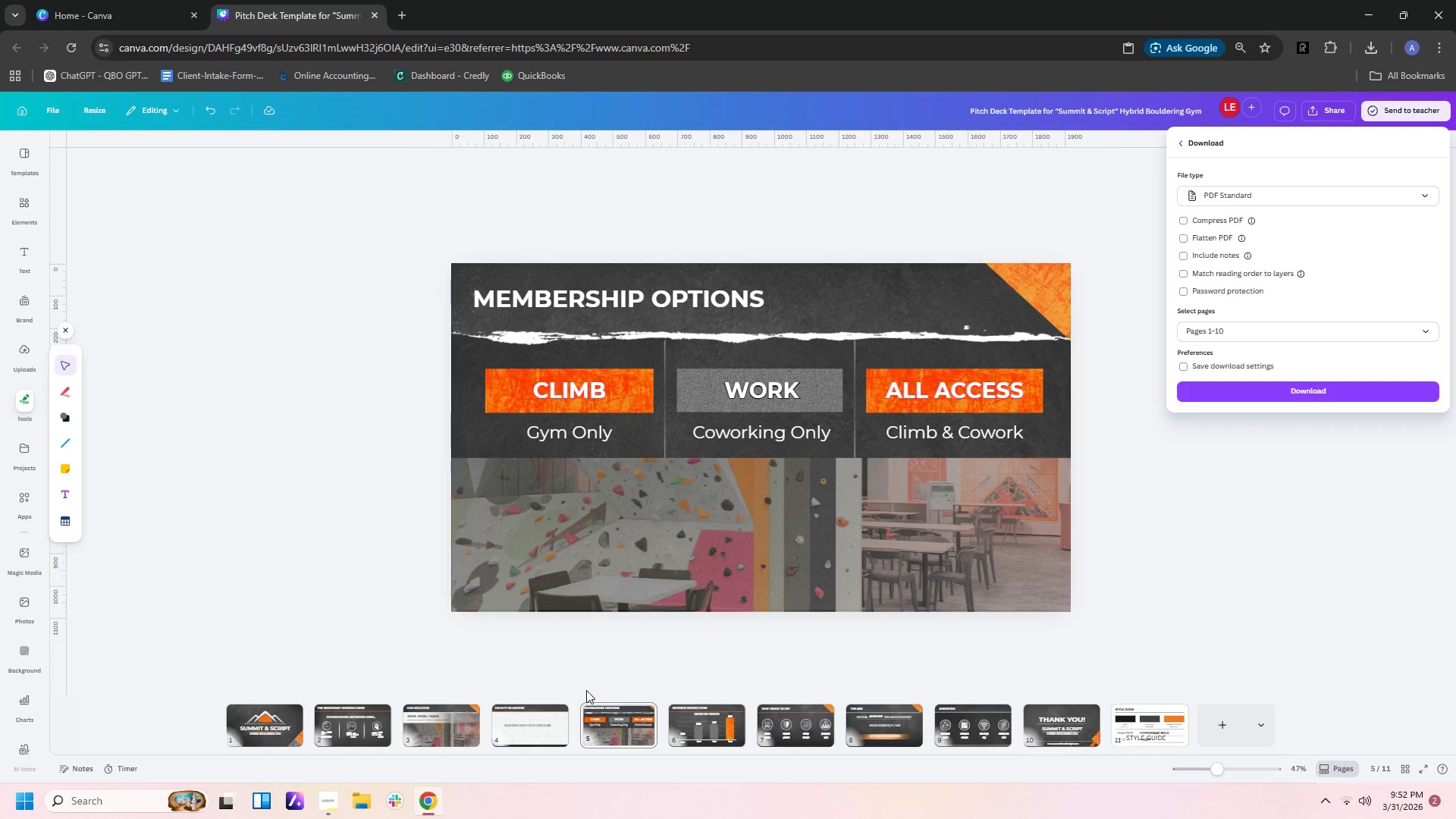 
left_click([593, 704])
 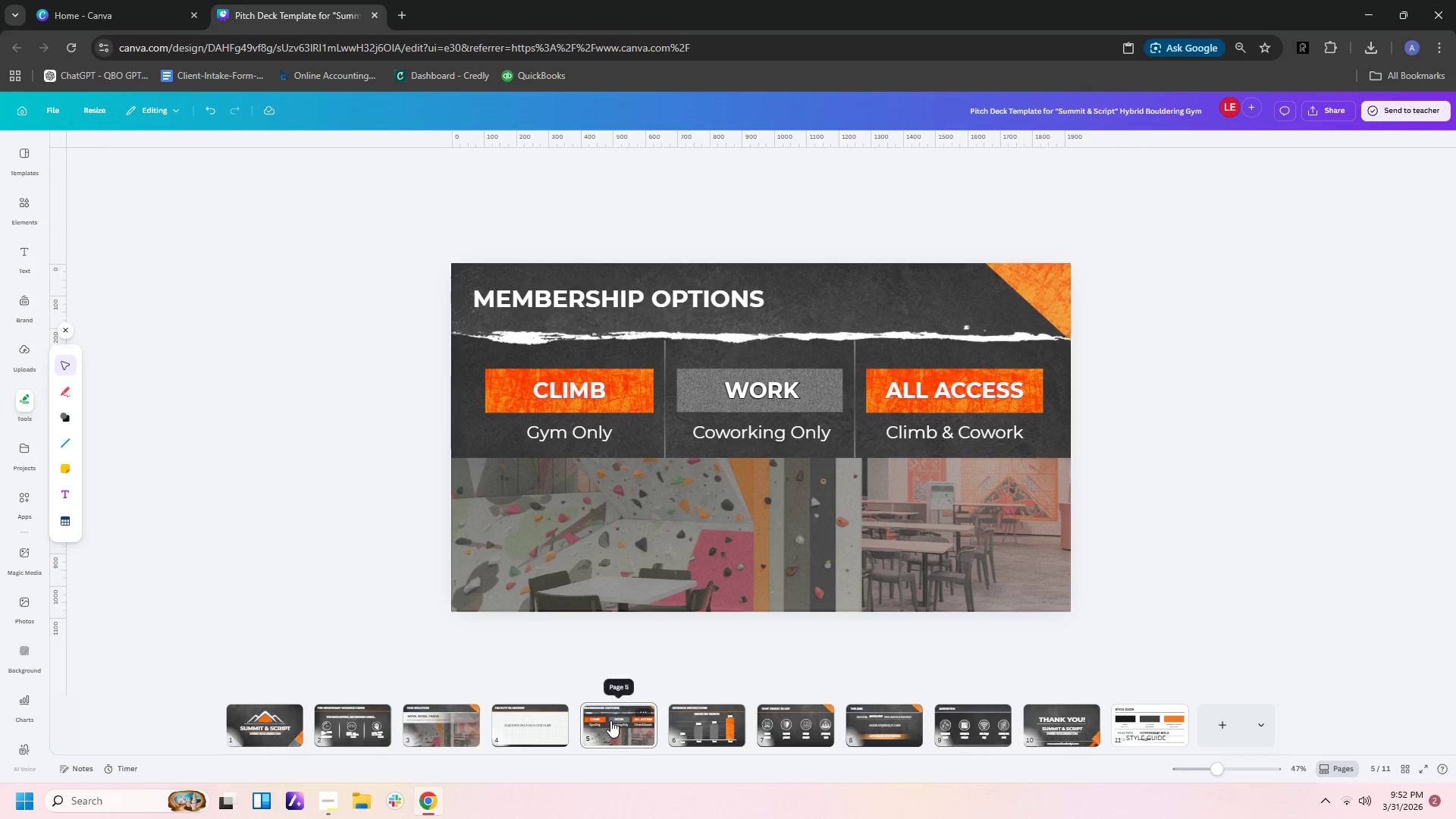 
left_click([610, 720])
 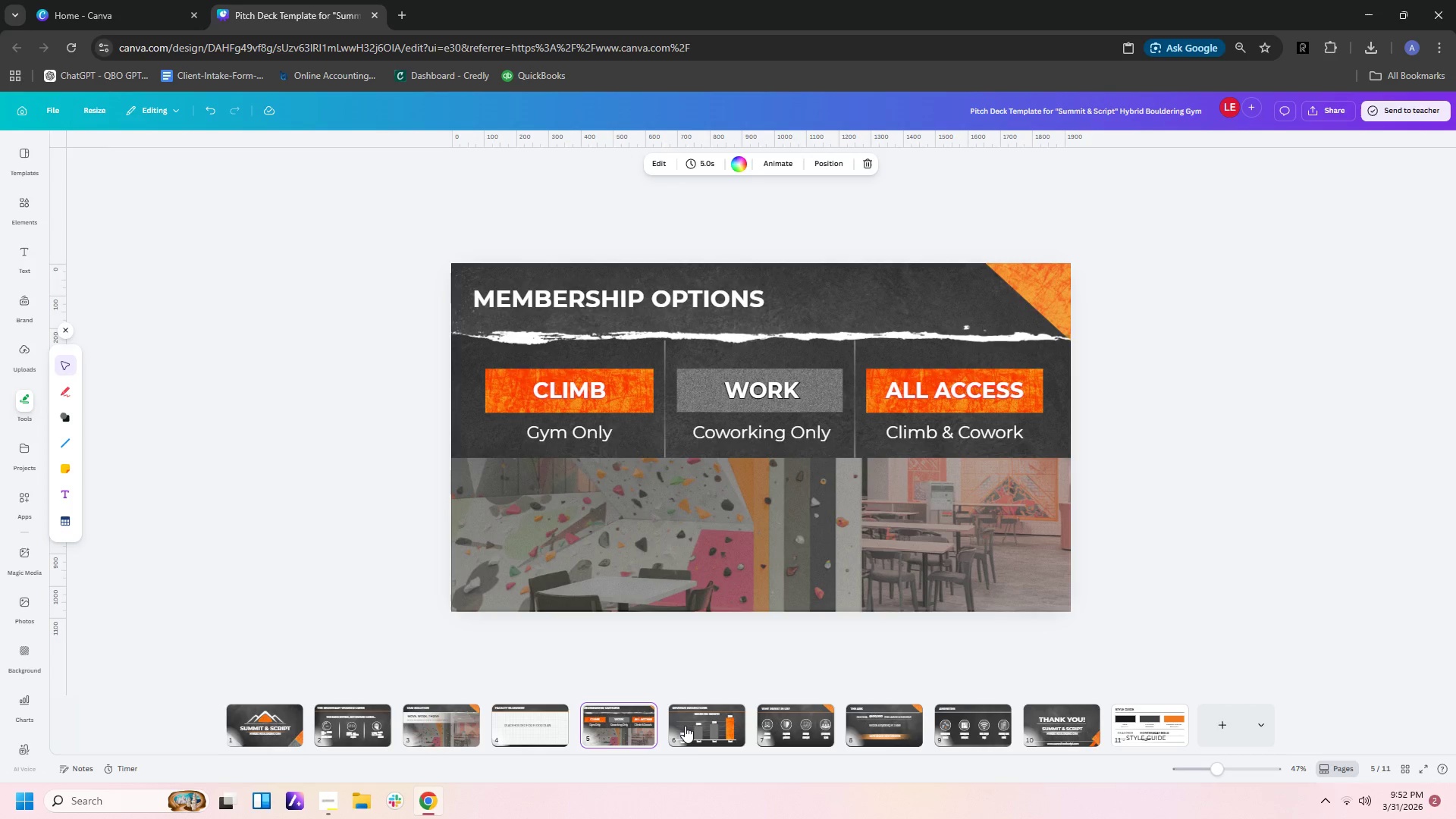 
left_click([685, 726])
 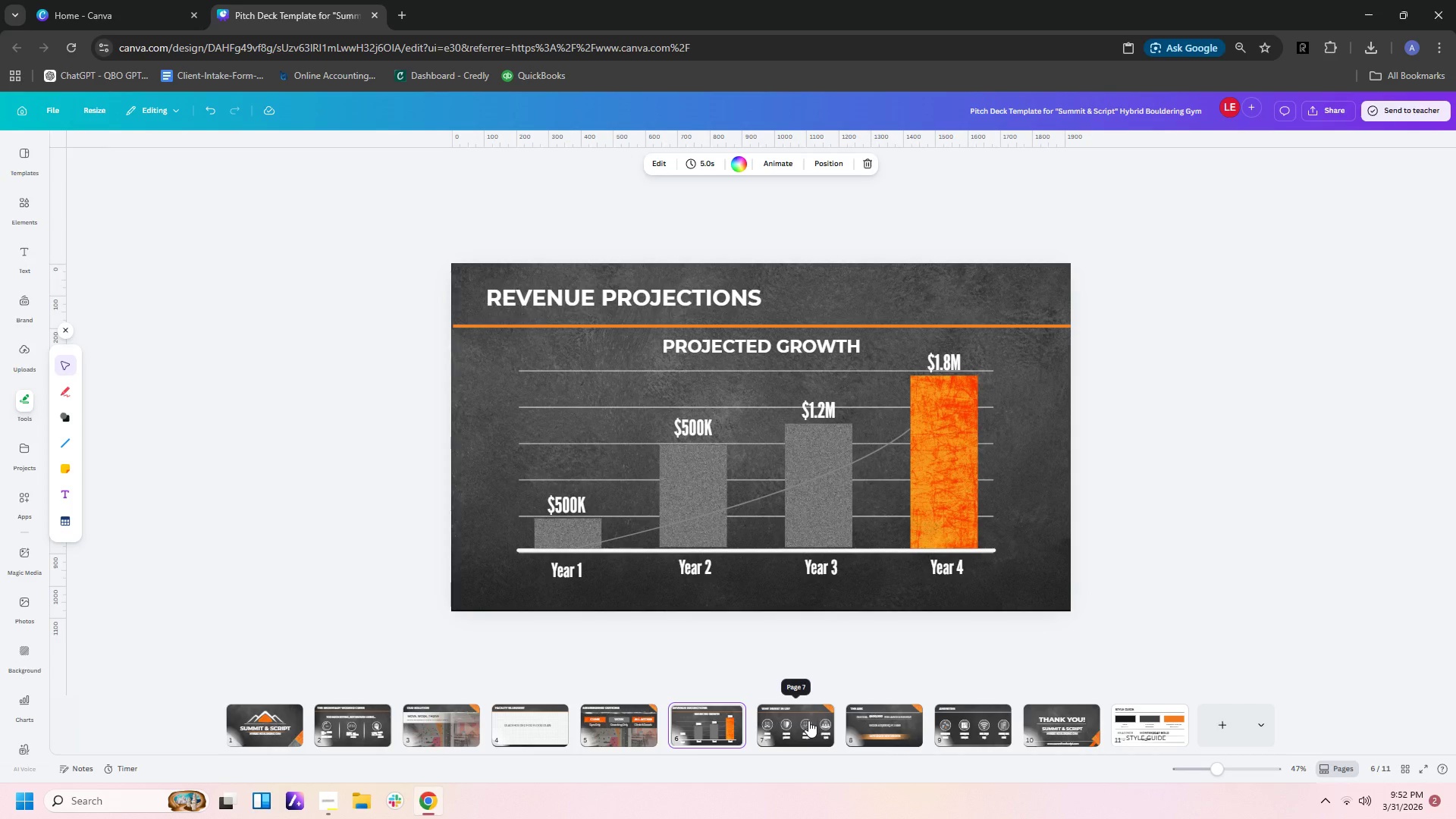 
left_click([808, 720])
 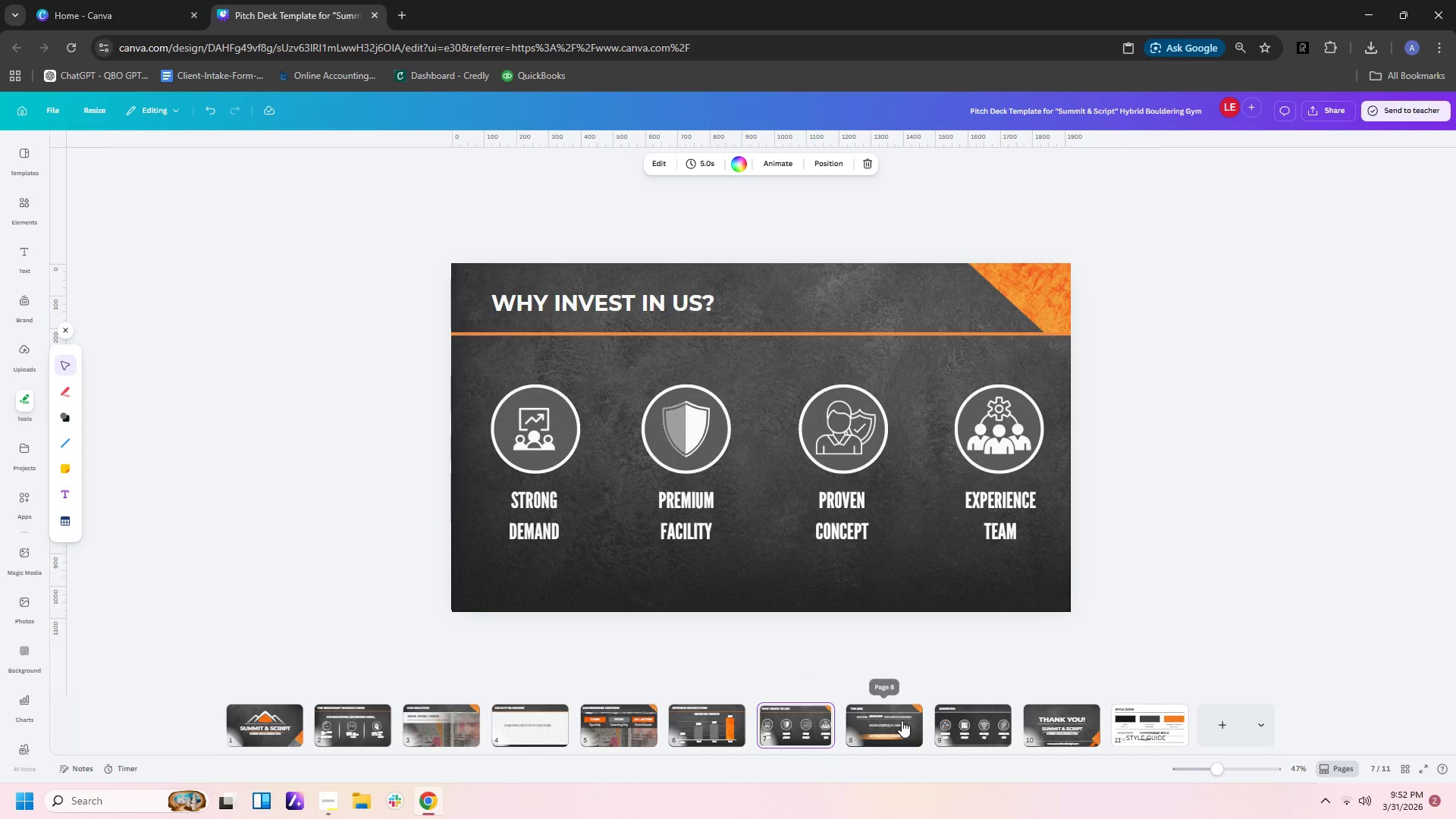 
left_click([902, 720])
 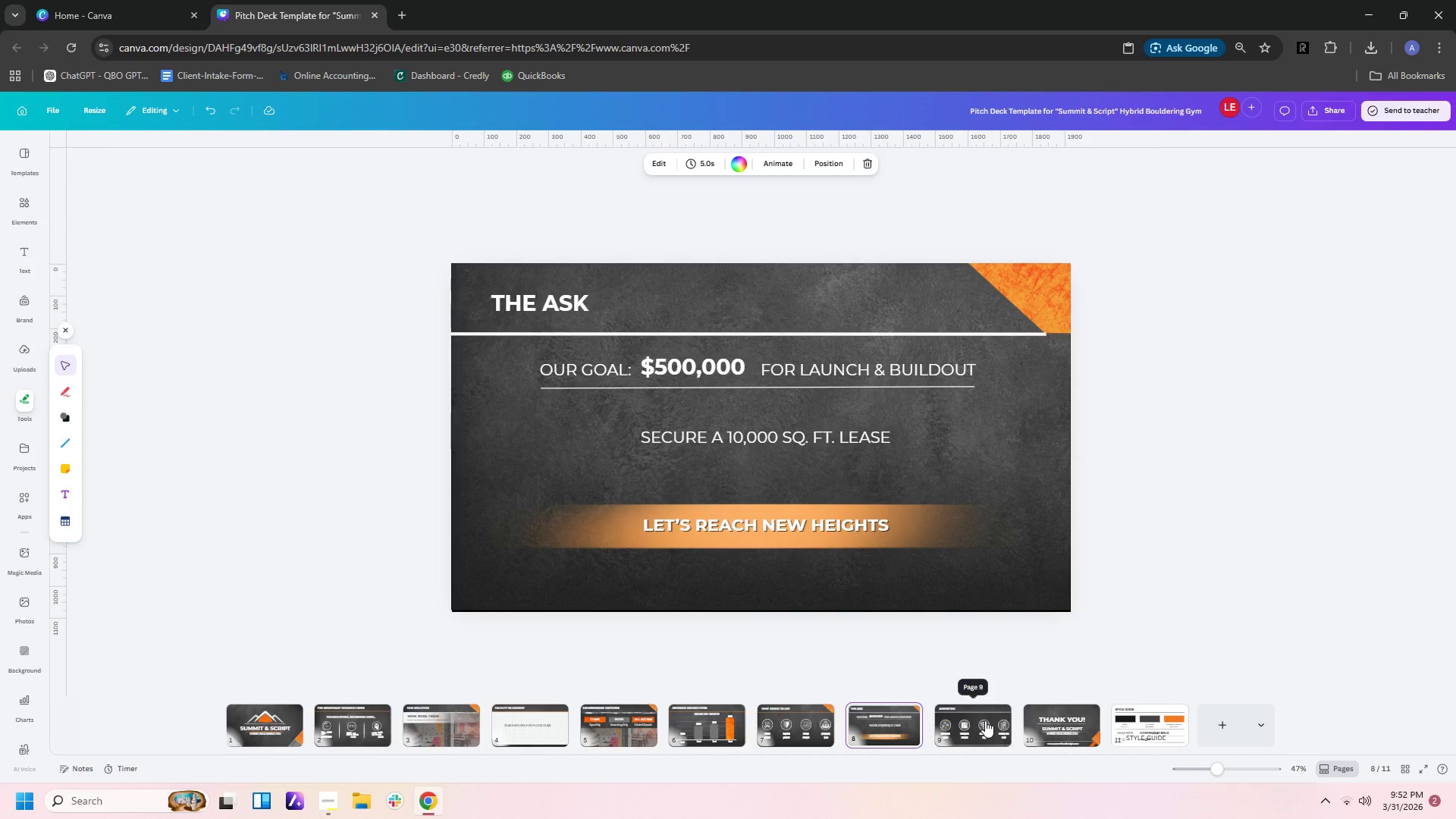 
left_click([985, 720])
 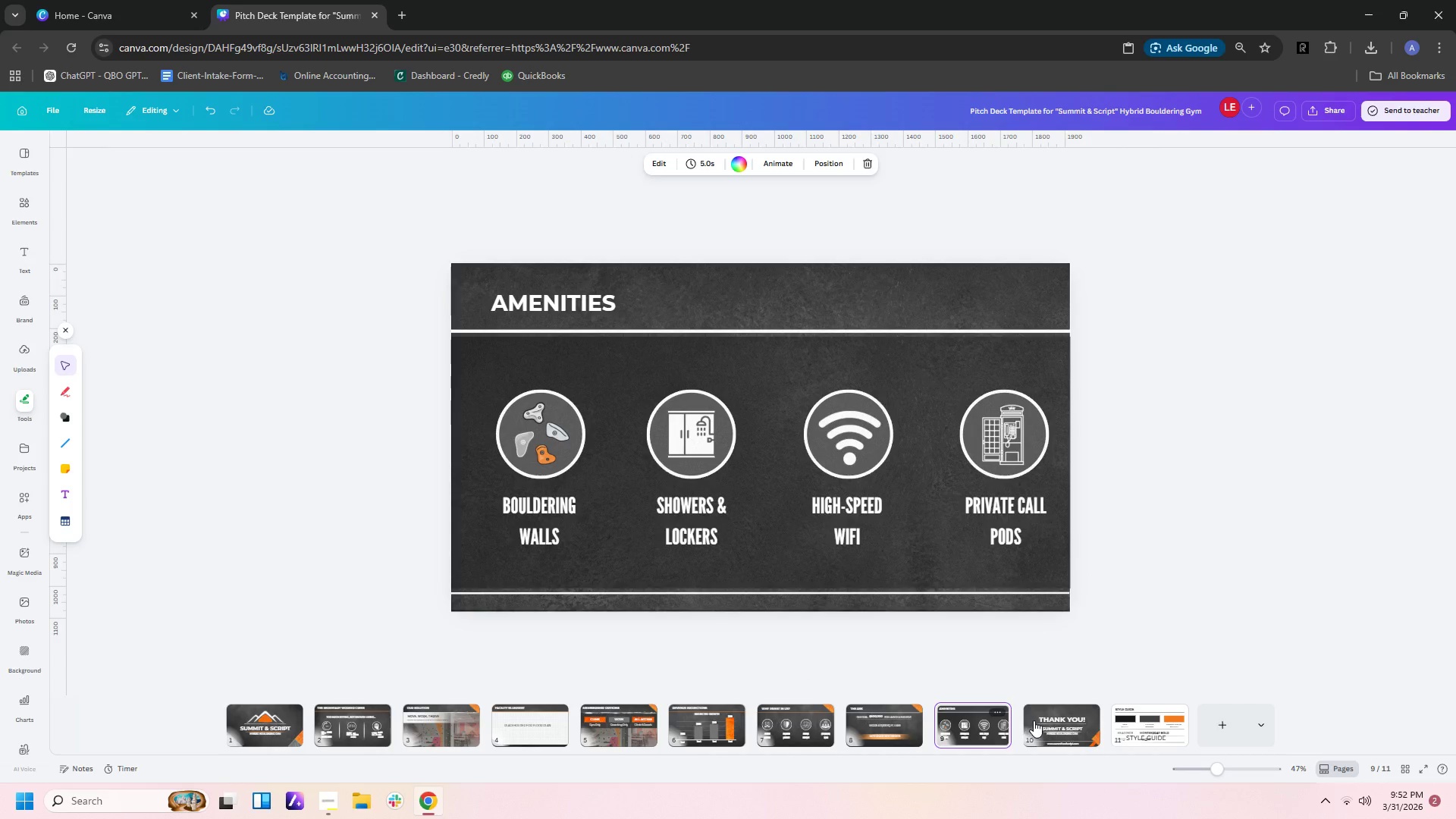 
left_click([1052, 719])
 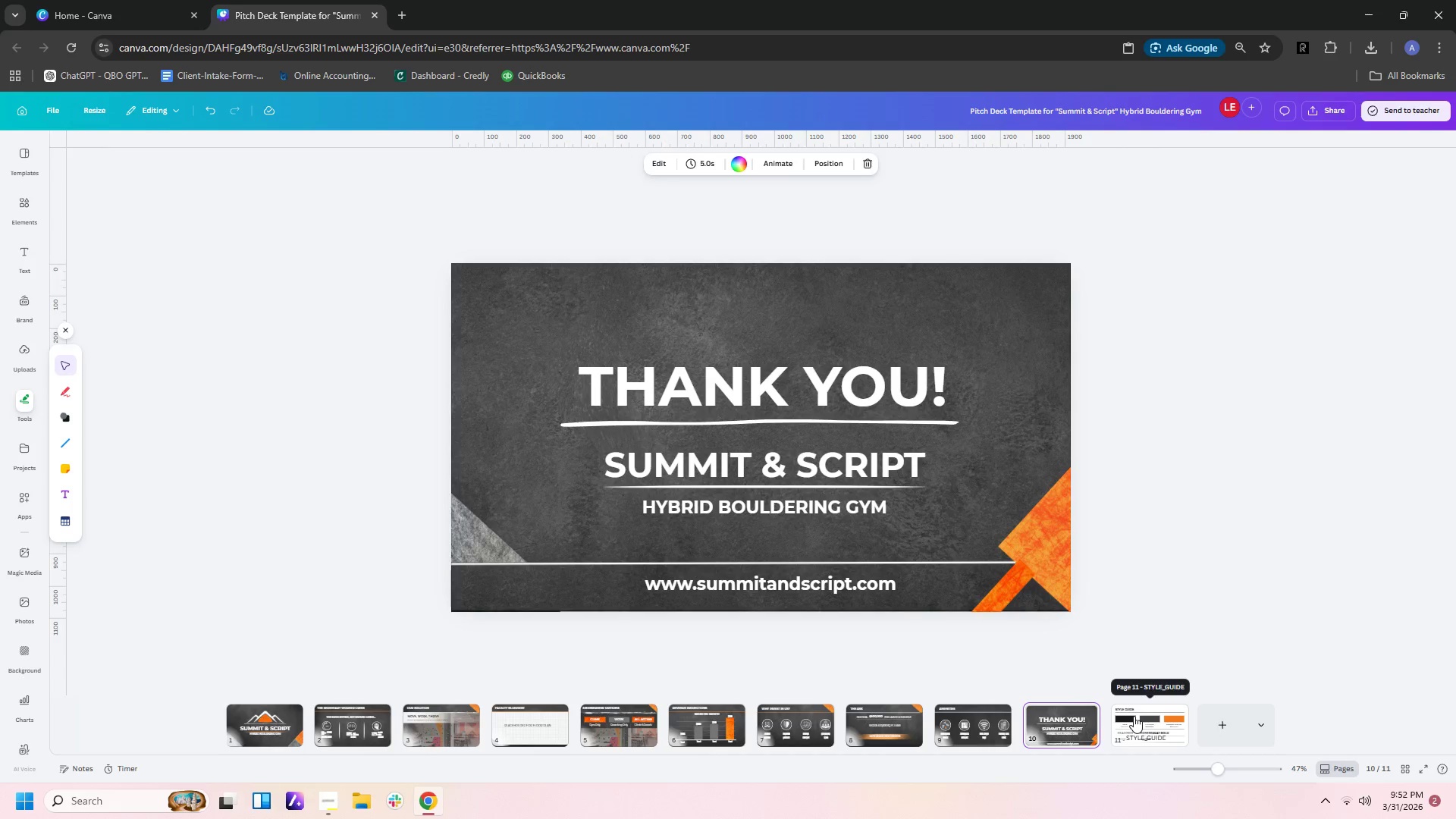 
left_click([1156, 713])
 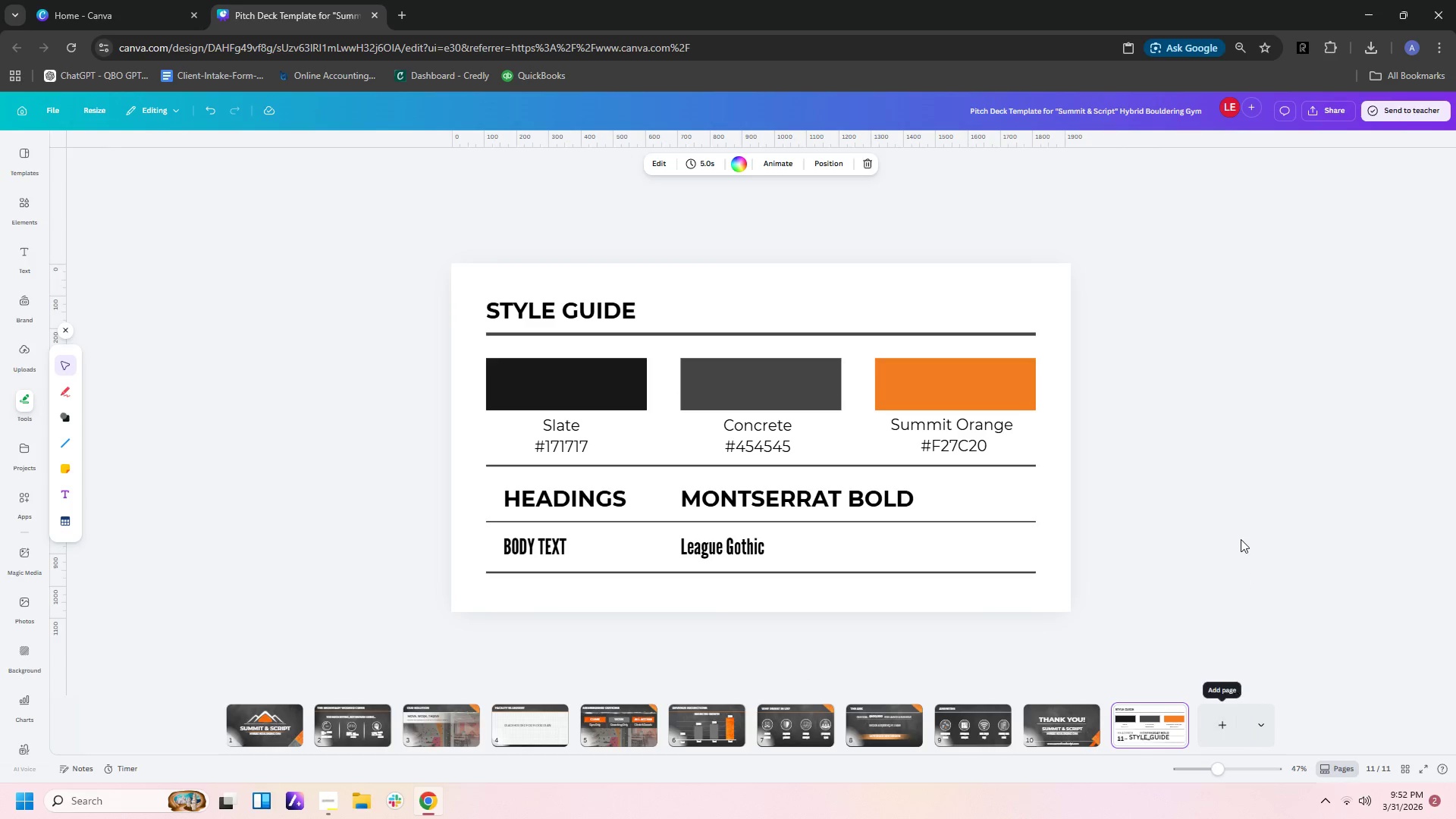 
left_click([1241, 539])
 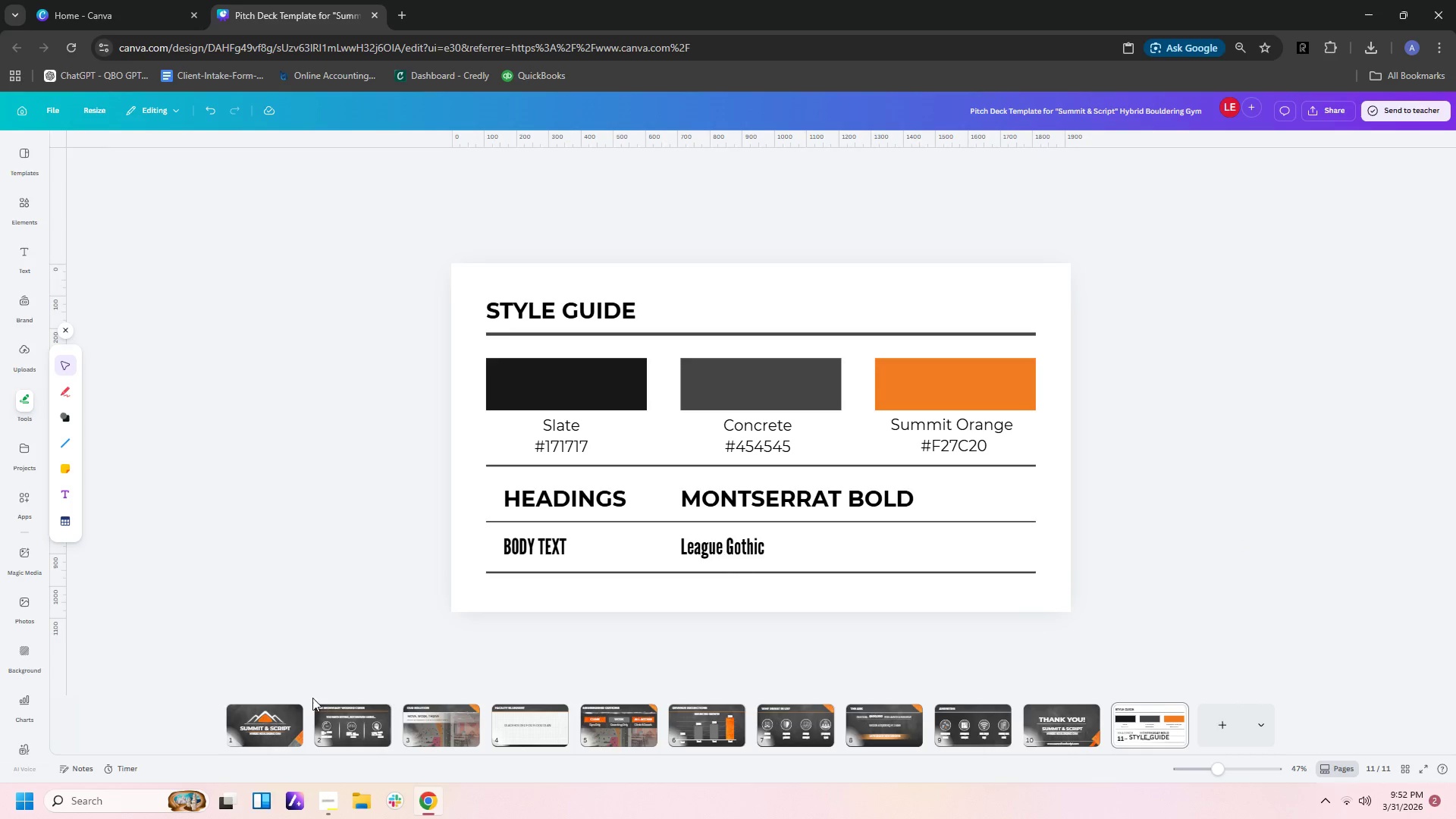 
left_click([259, 714])
 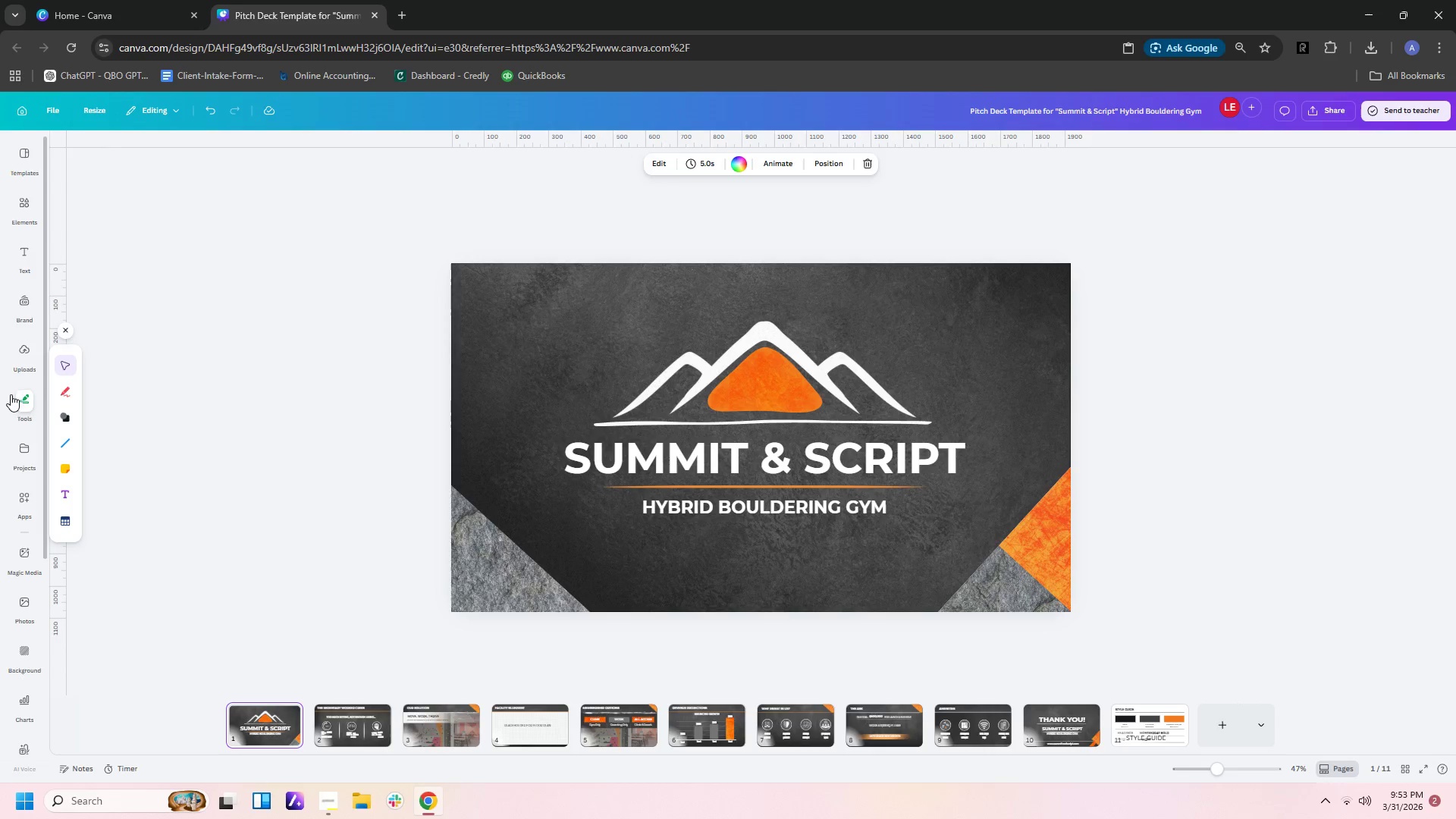 
left_click([62, 441])
 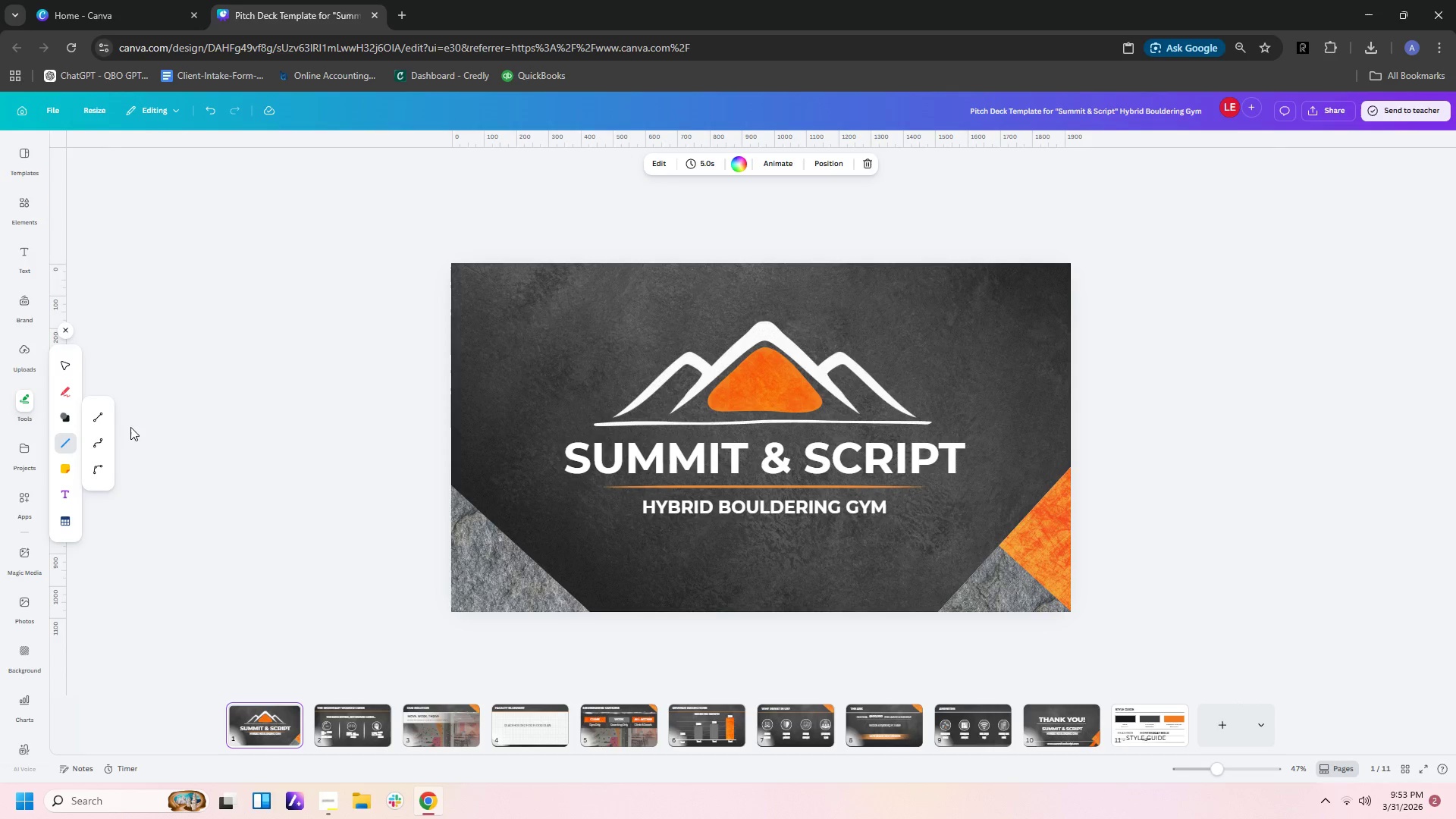 
left_click([99, 419])
 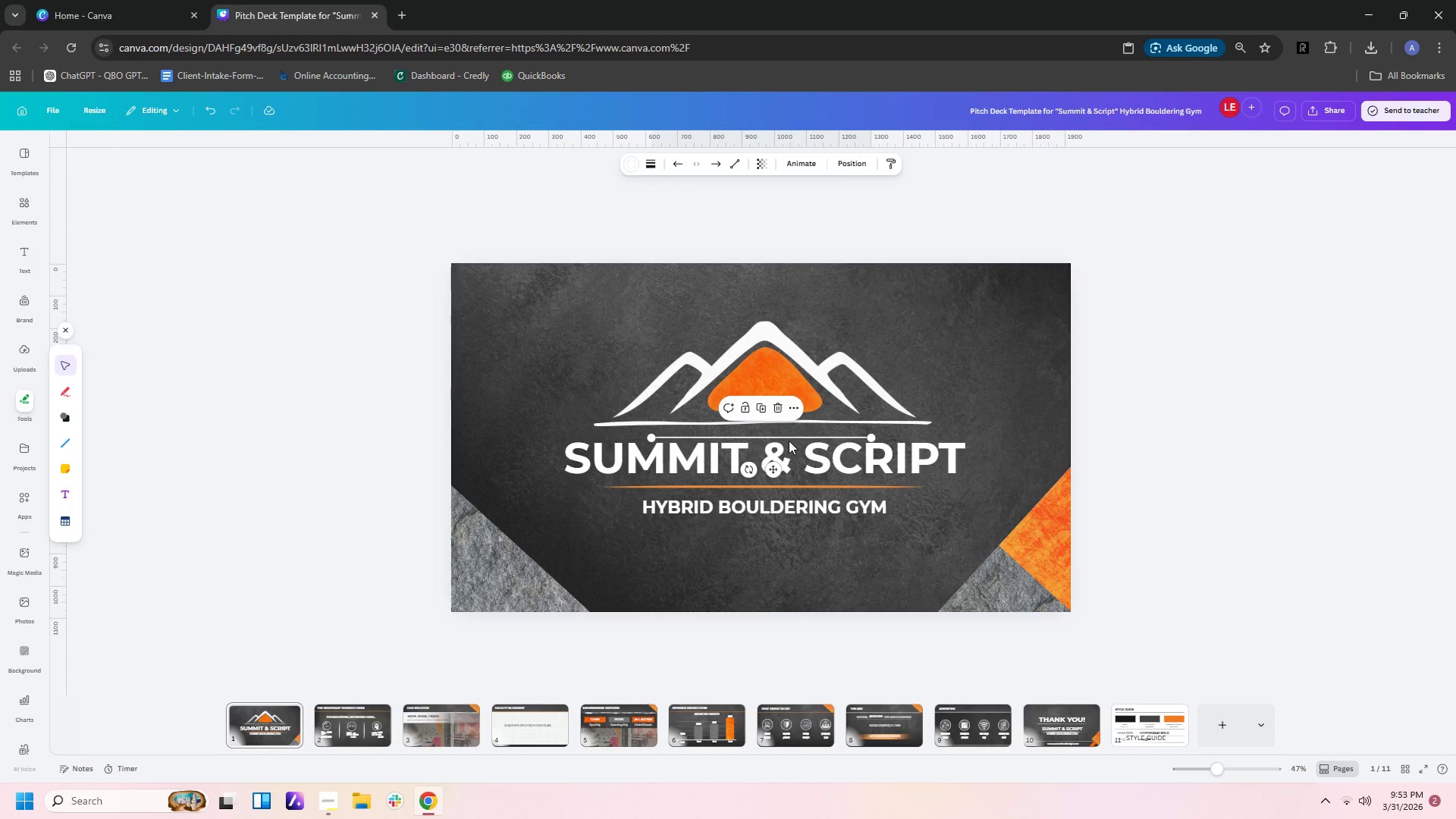 
left_click_drag(start_coordinate=[789, 436], to_coordinate=[568, 482])
 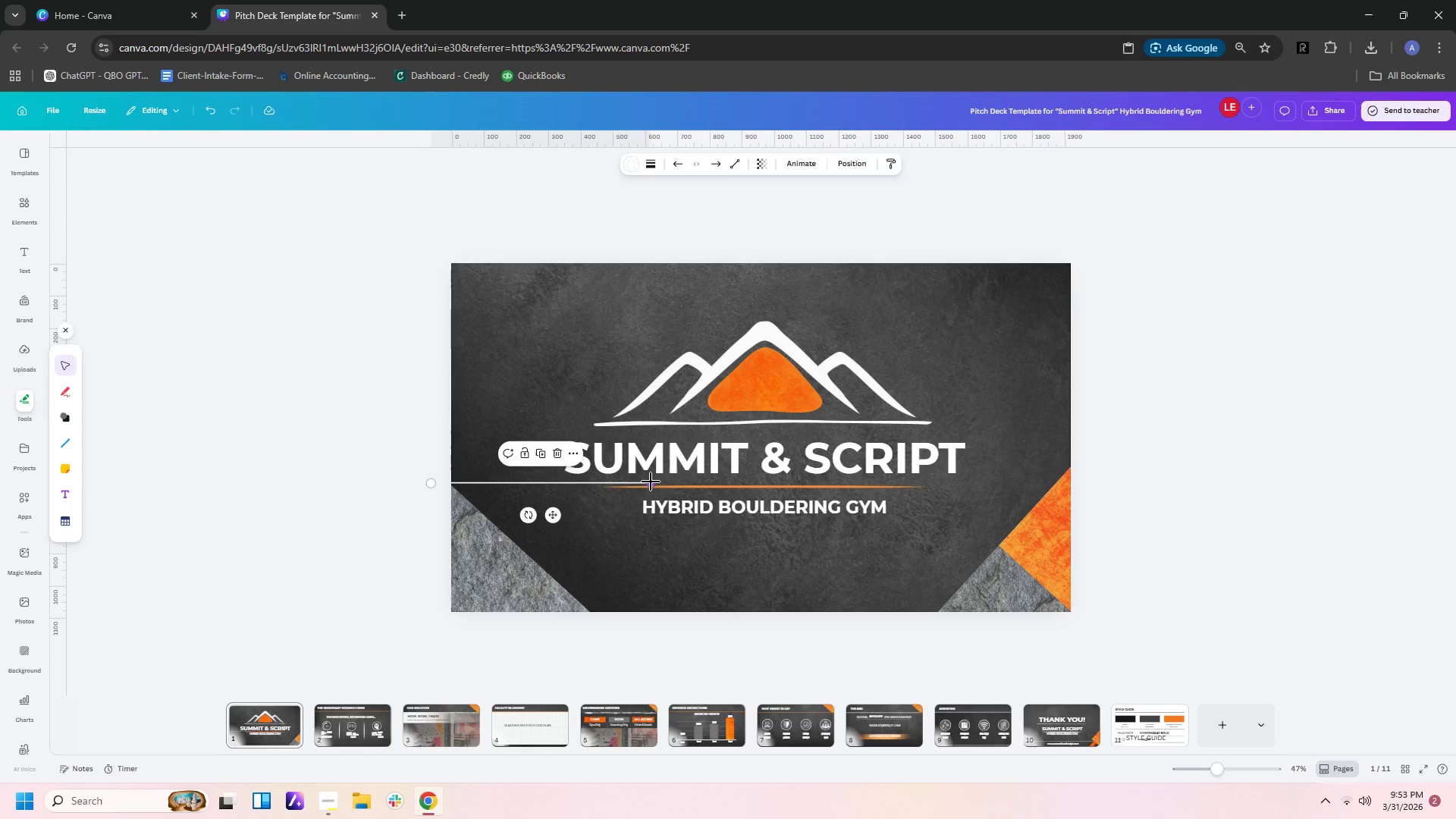 
left_click_drag(start_coordinate=[651, 482], to_coordinate=[593, 610])
 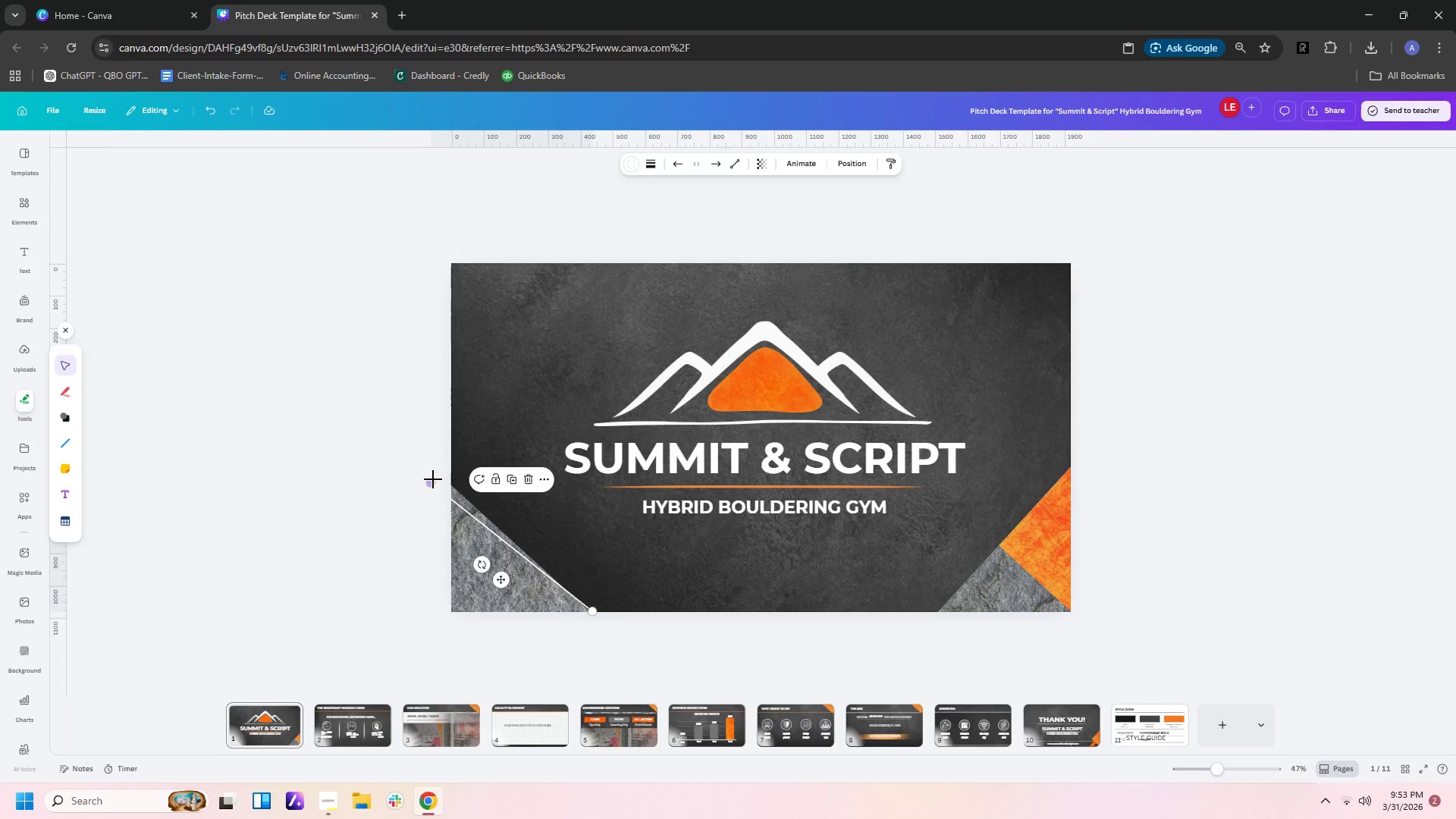 
left_click_drag(start_coordinate=[431, 480], to_coordinate=[453, 486])
 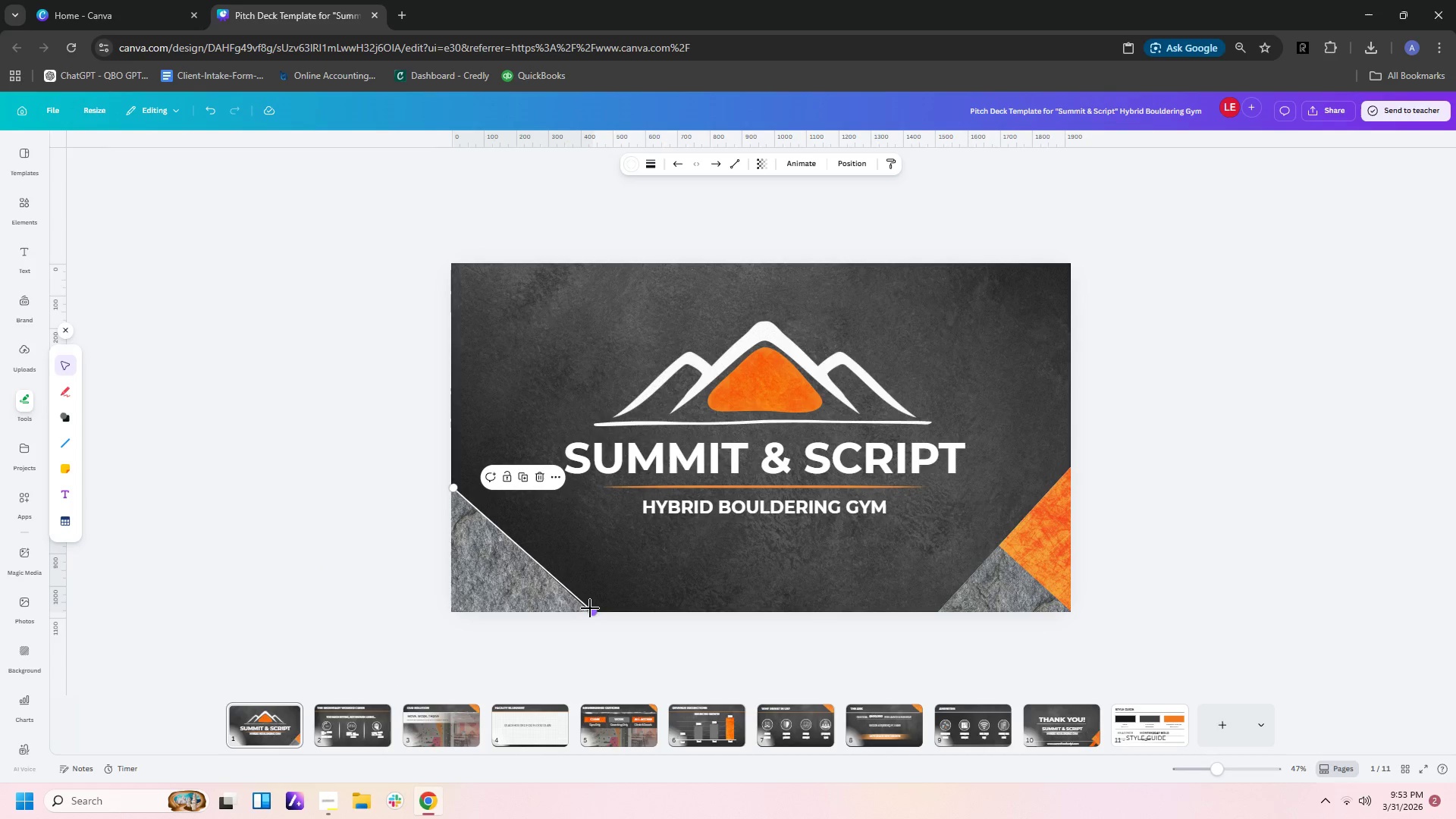 
left_click_drag(start_coordinate=[591, 611], to_coordinate=[587, 611])
 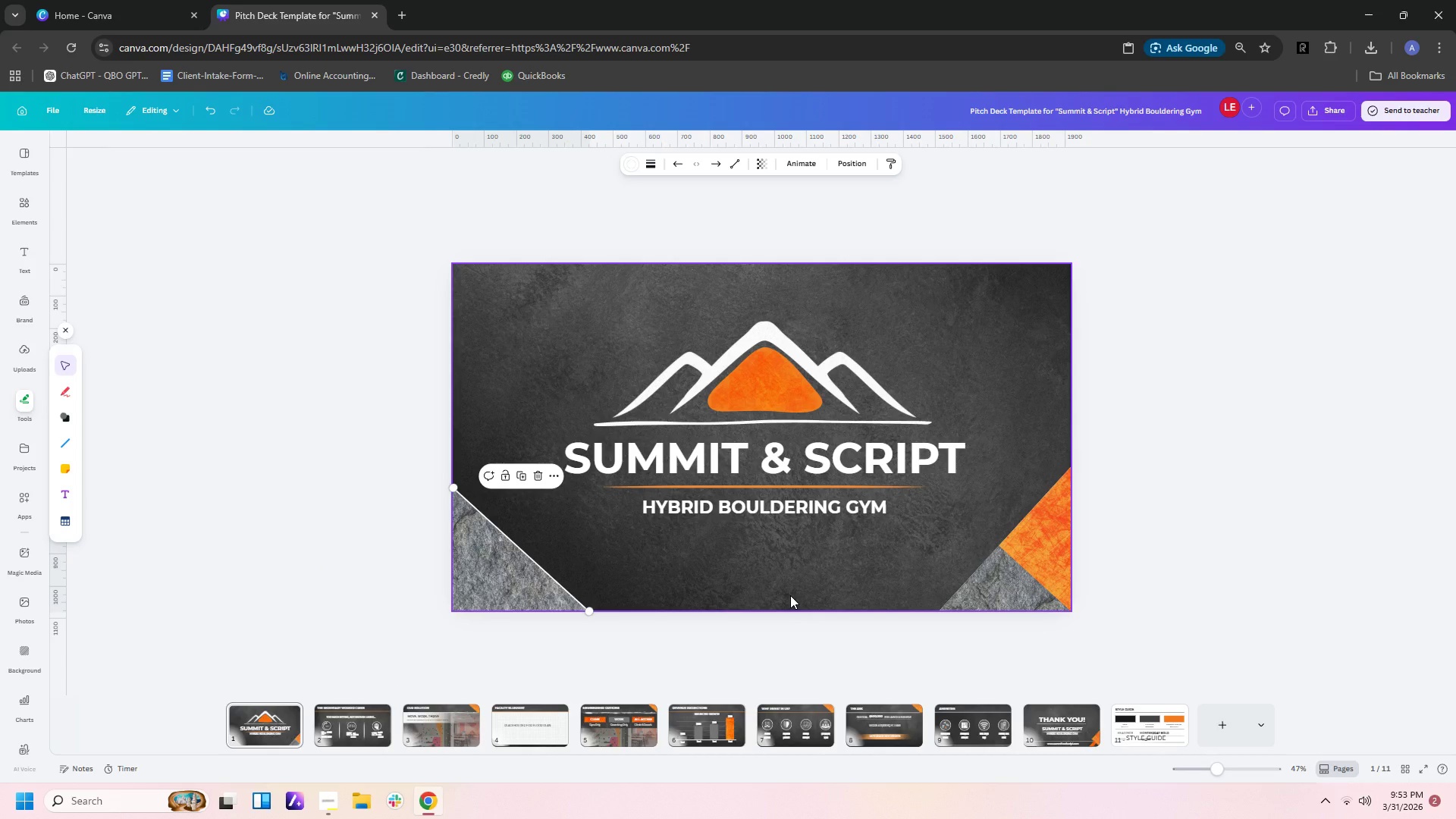 
key(Control+C)
 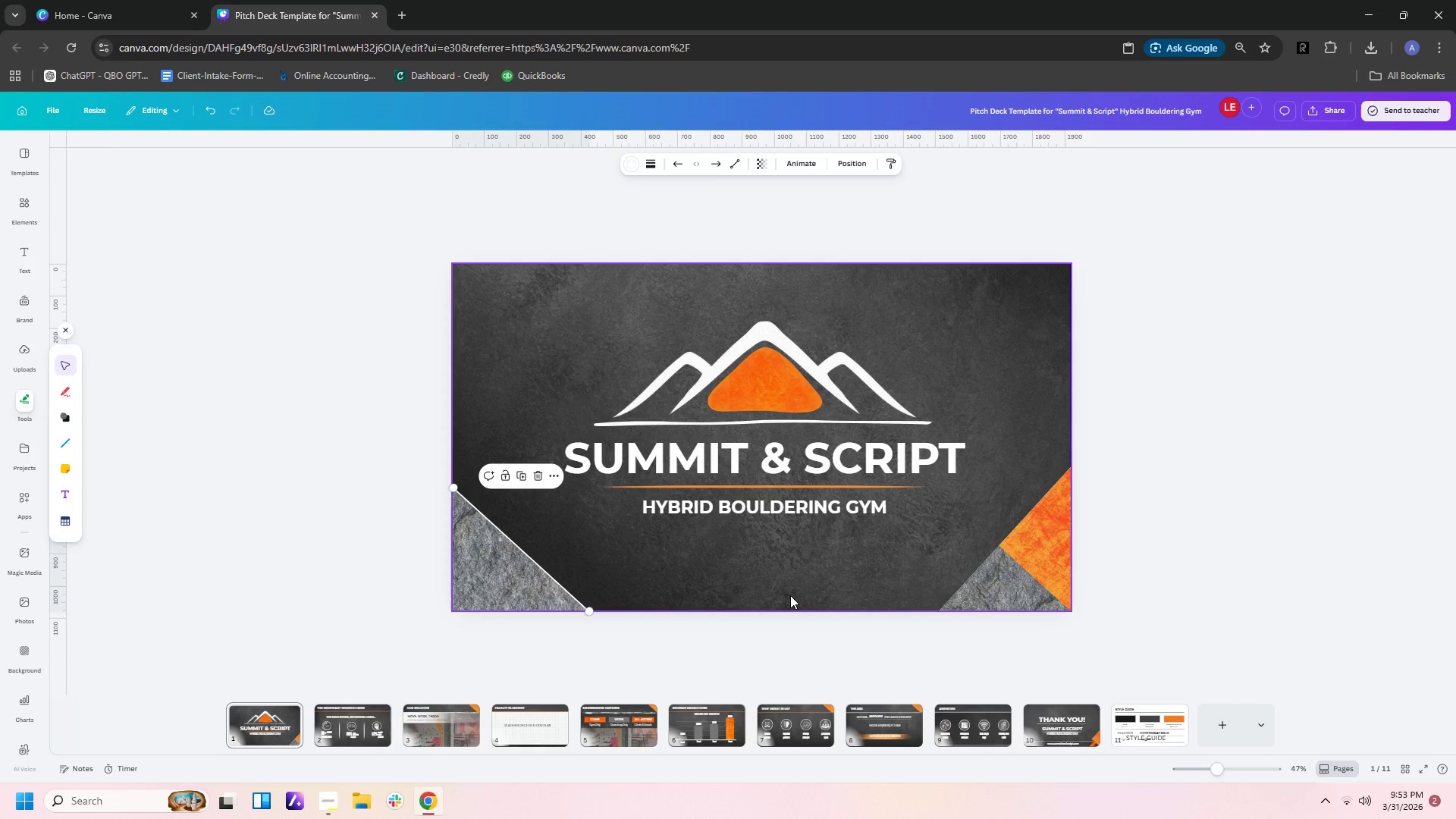 
key(Control+V)
 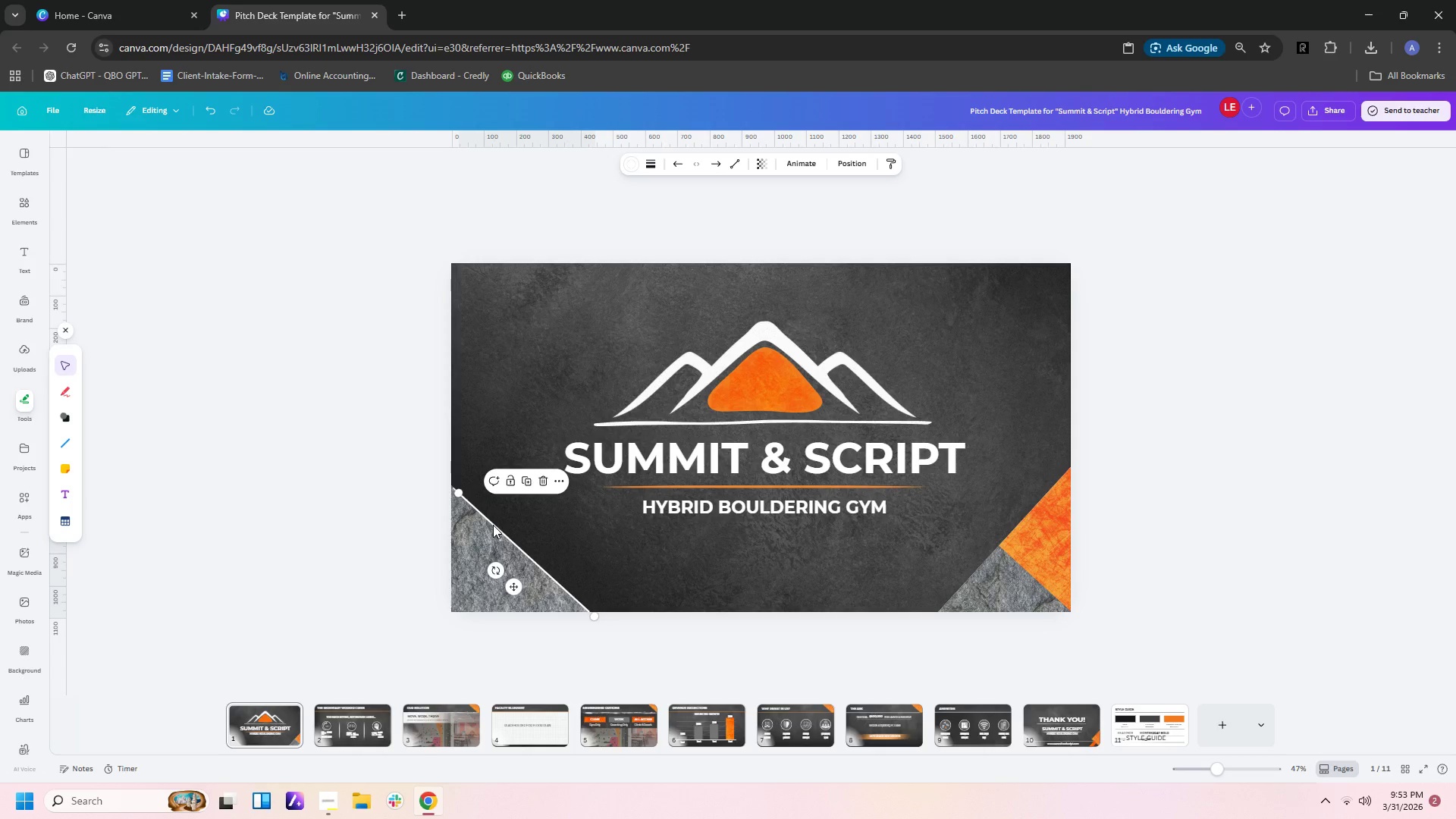 
left_click_drag(start_coordinate=[494, 524], to_coordinate=[989, 529])
 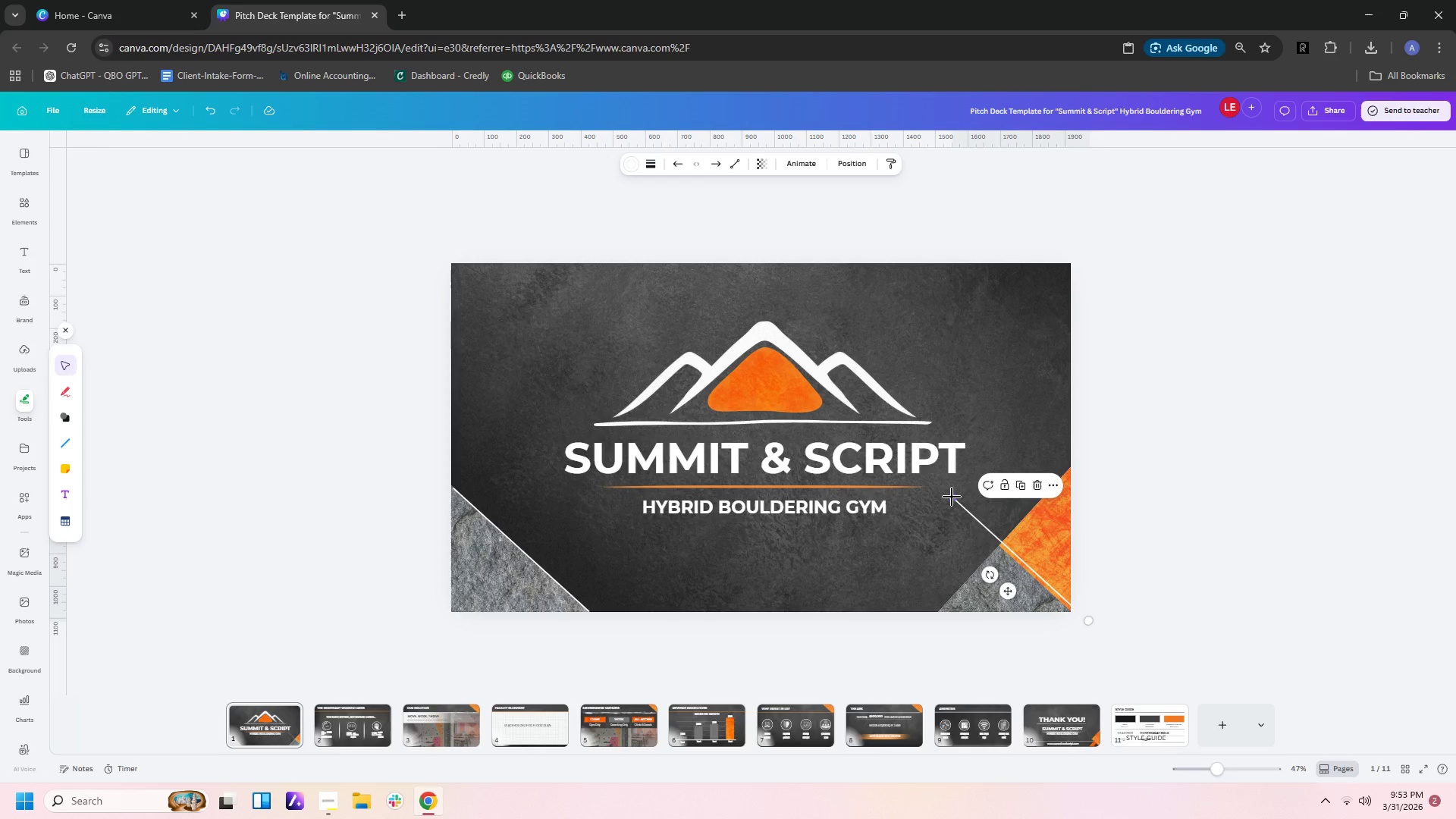 
left_click_drag(start_coordinate=[952, 497], to_coordinate=[930, 573])
 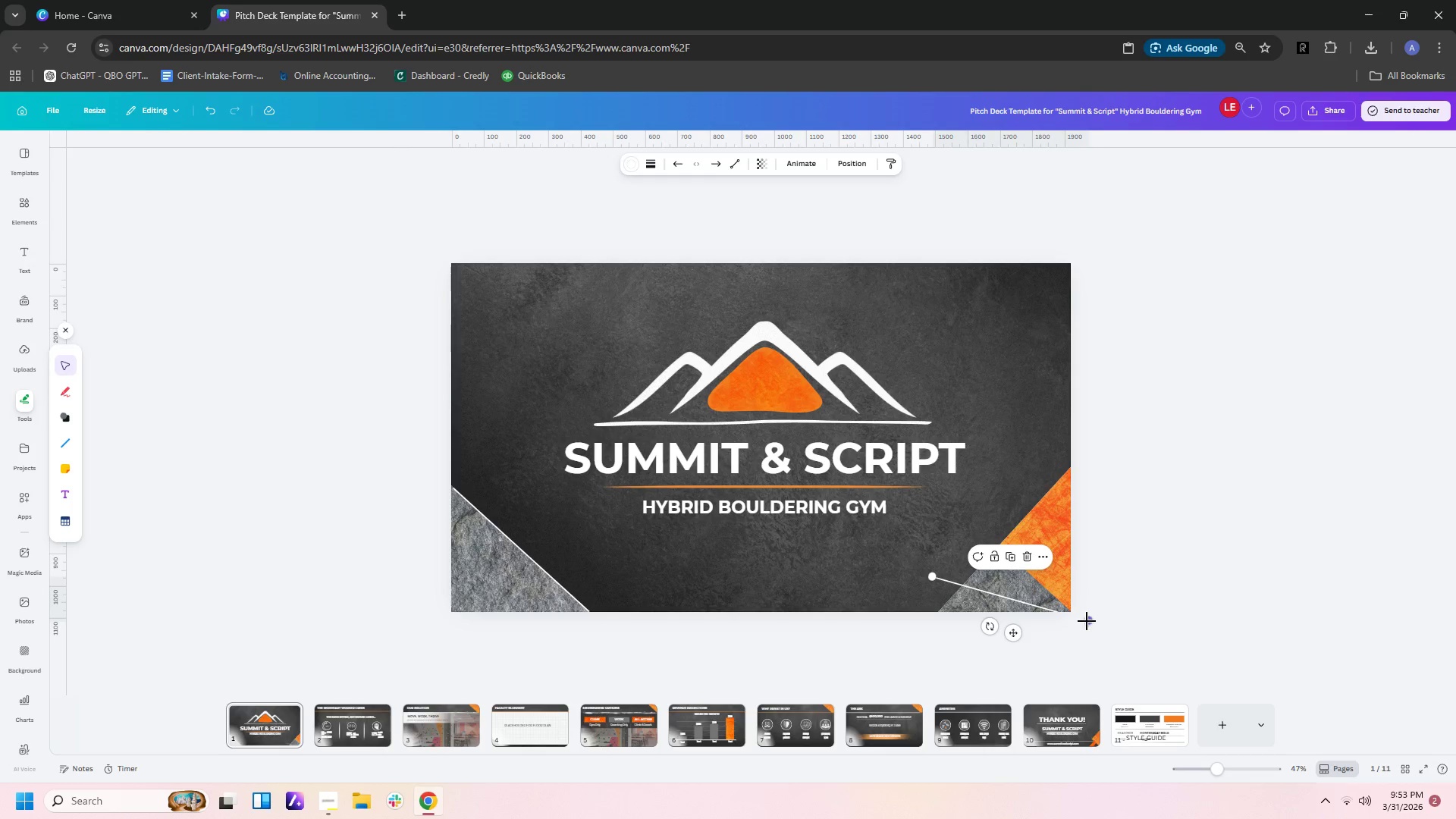 
left_click_drag(start_coordinate=[1087, 622], to_coordinate=[1069, 470])
 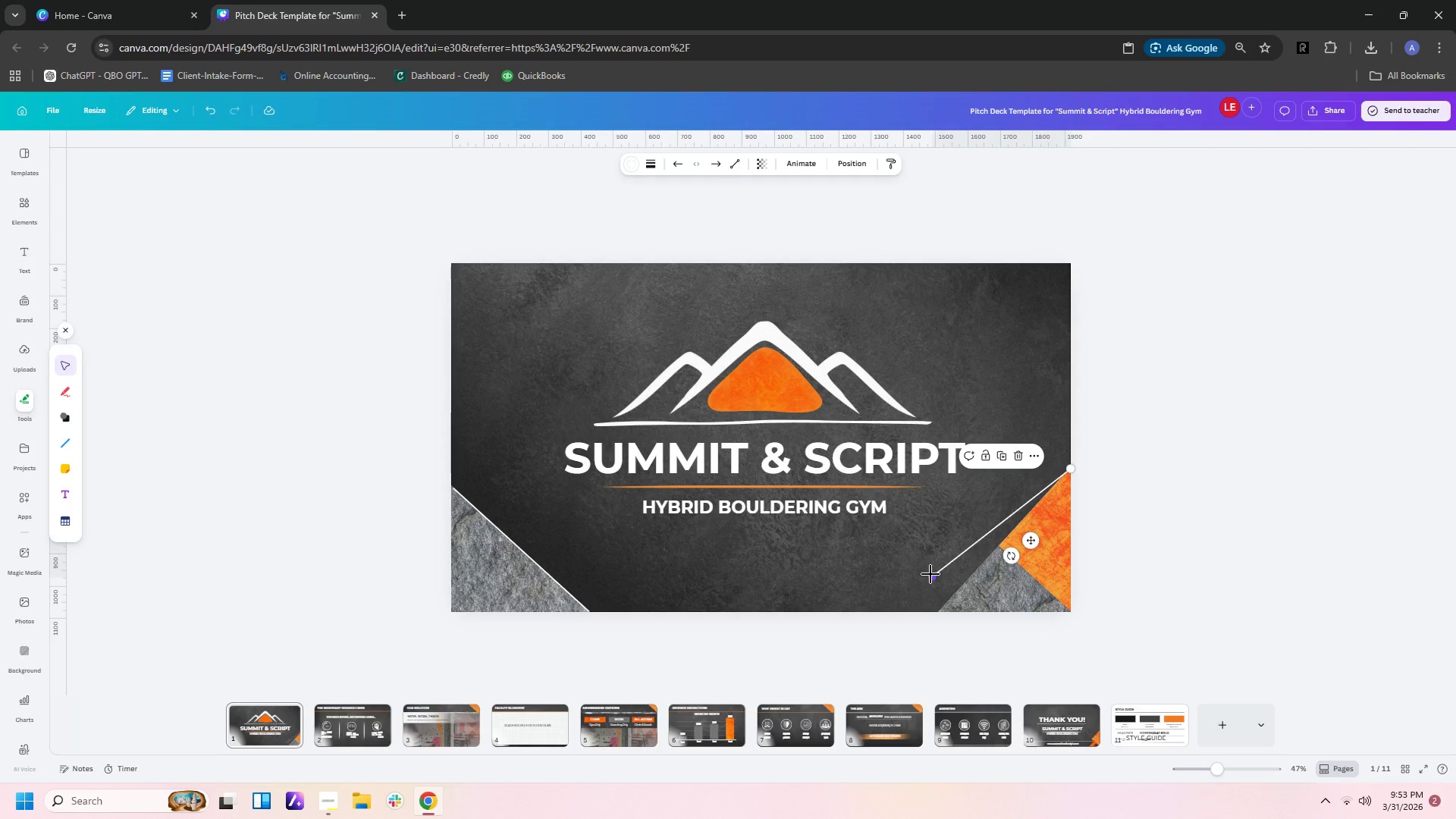 
left_click_drag(start_coordinate=[930, 574], to_coordinate=[942, 610])
 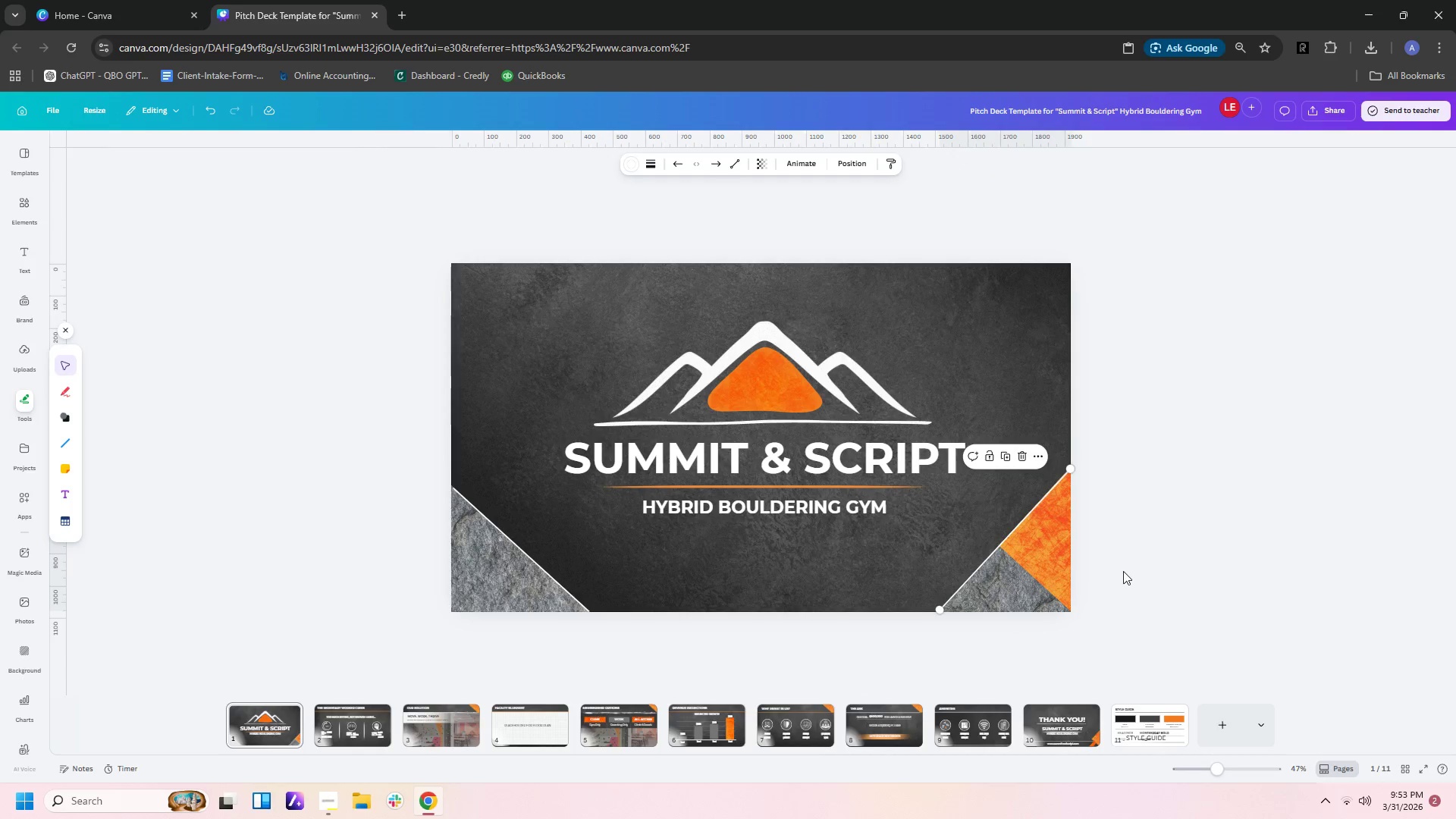 
left_click([1123, 571])
 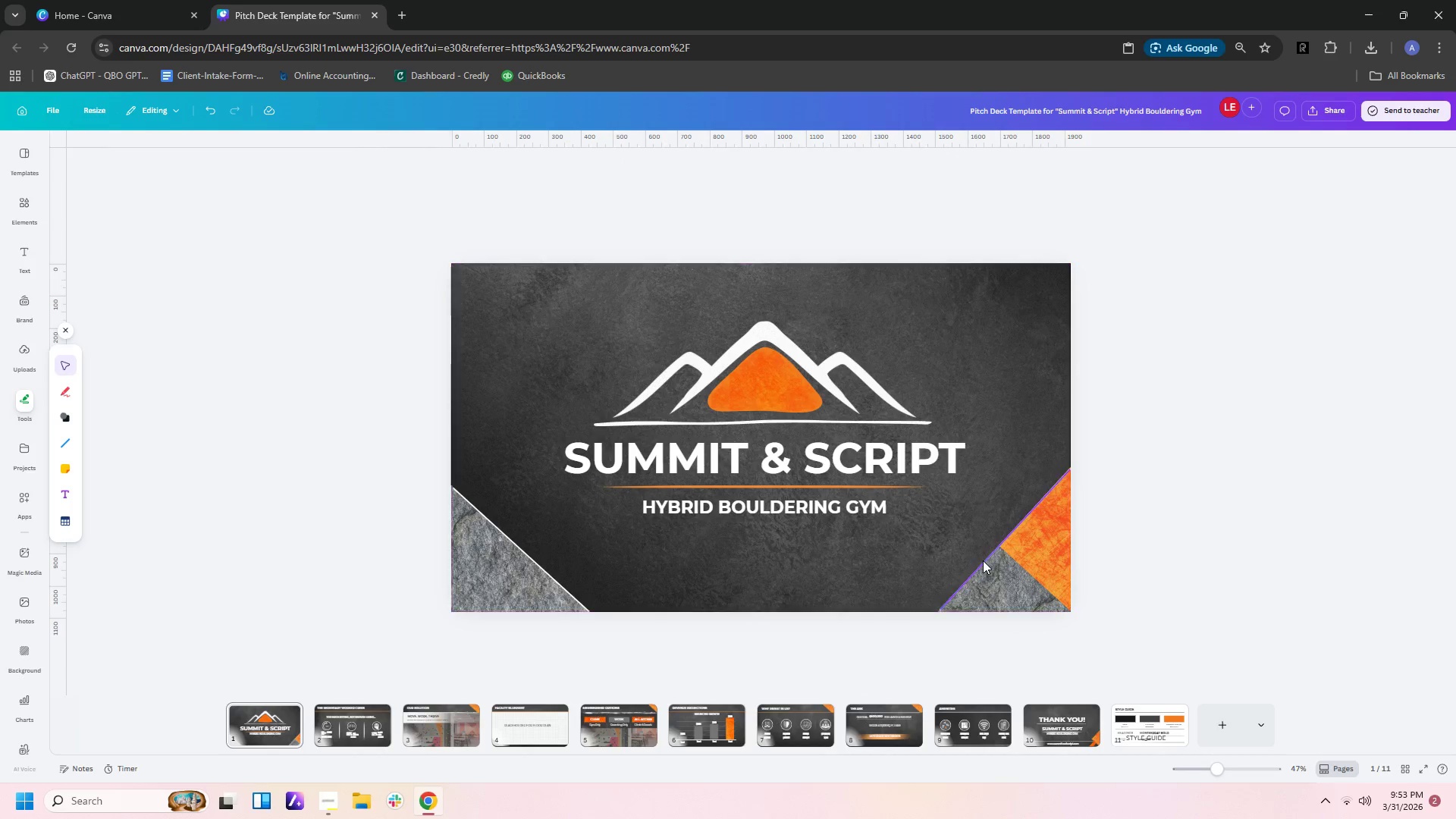 
left_click([981, 560])
 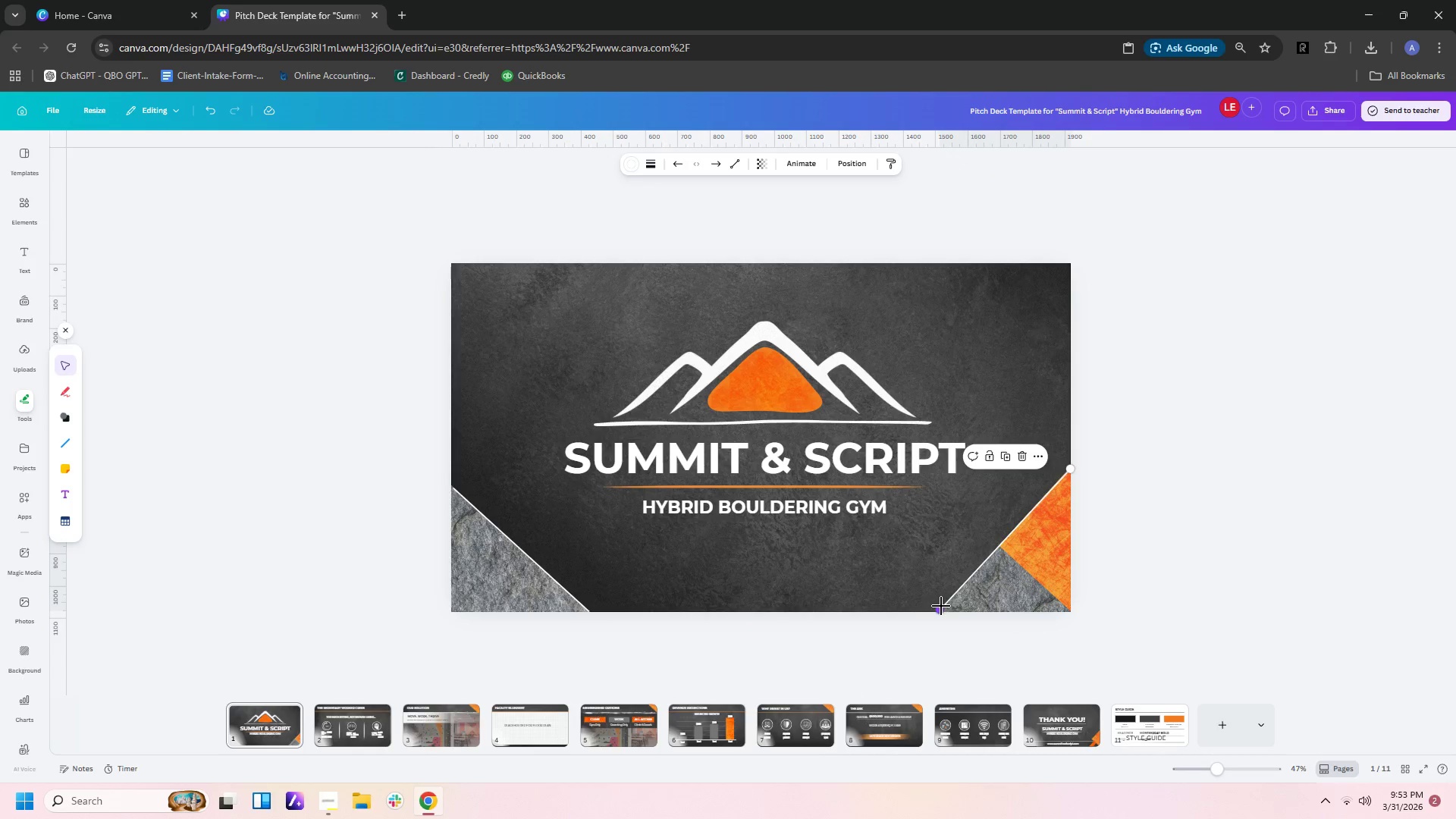 
left_click_drag(start_coordinate=[941, 606], to_coordinate=[939, 610])
 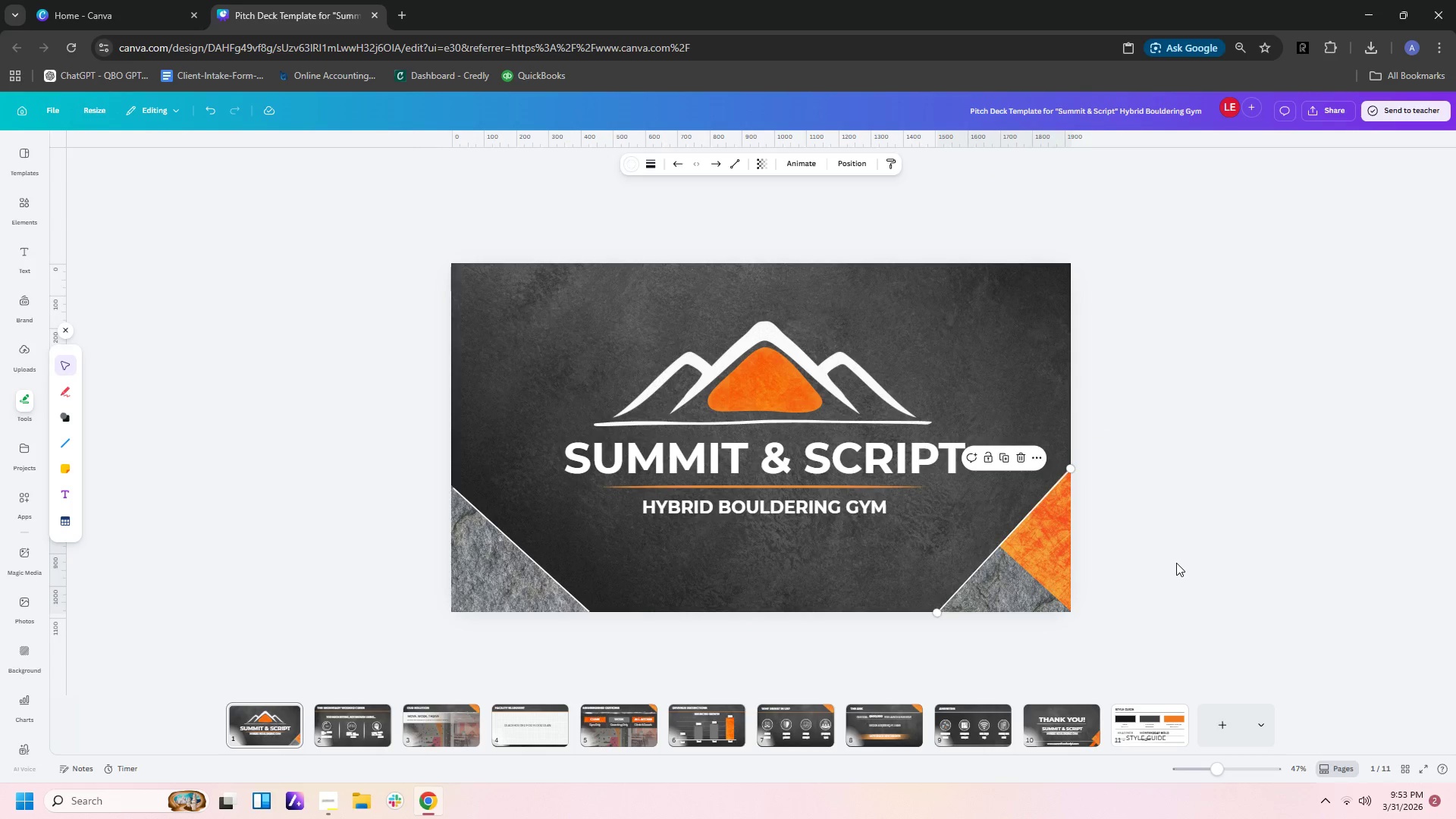 
left_click([1176, 563])
 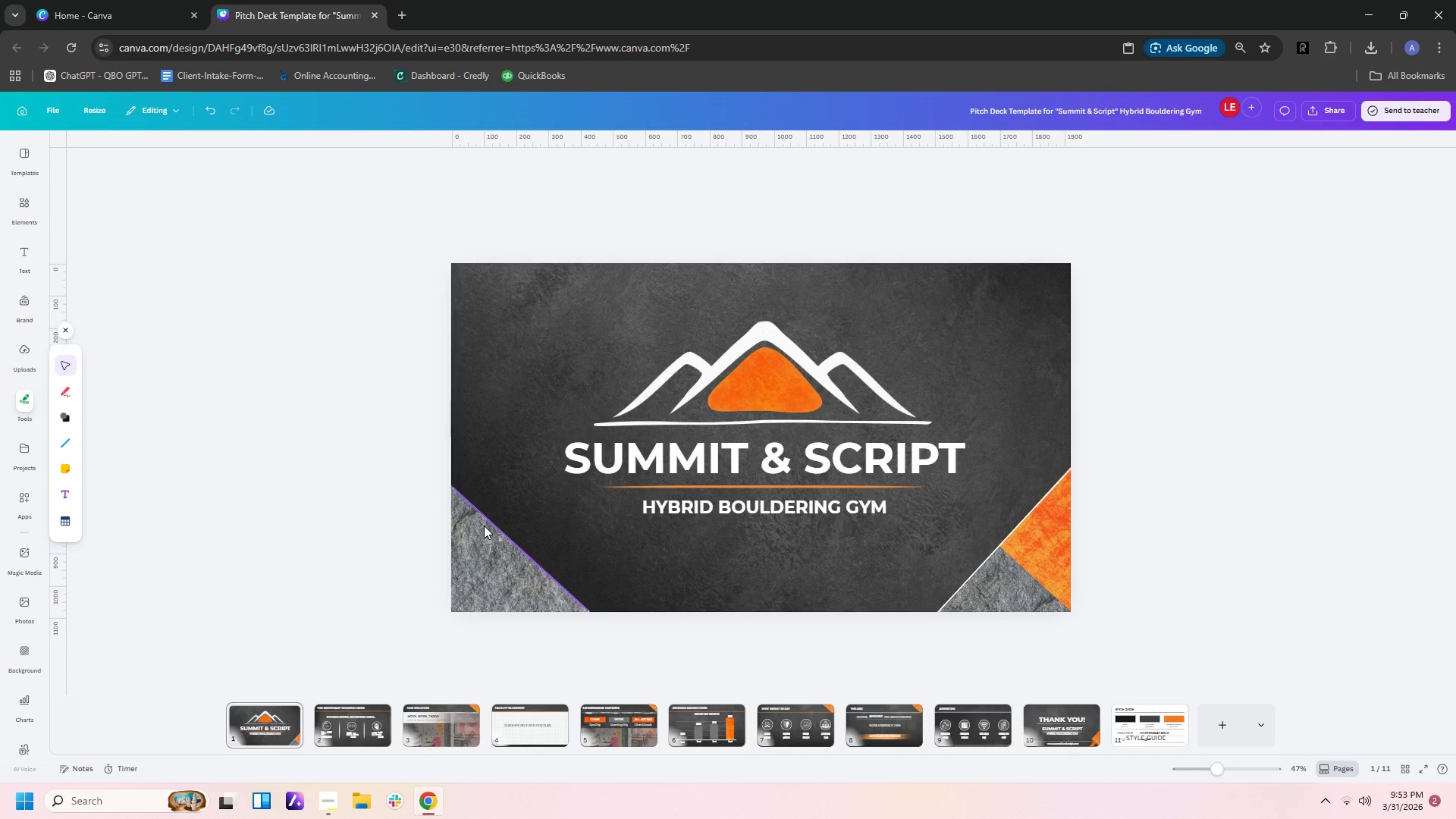 
left_click([486, 521])
 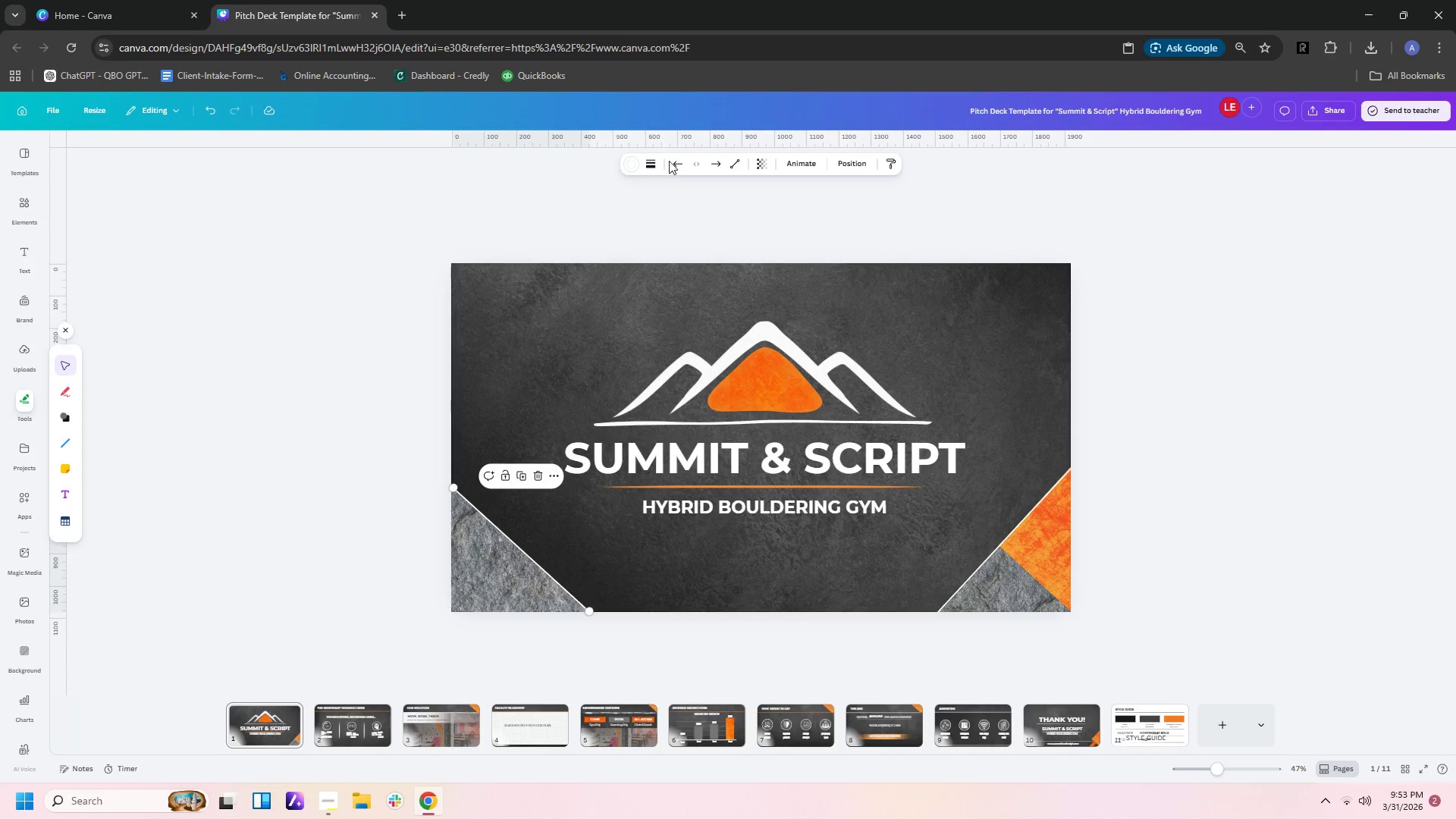 
left_click([656, 165])
 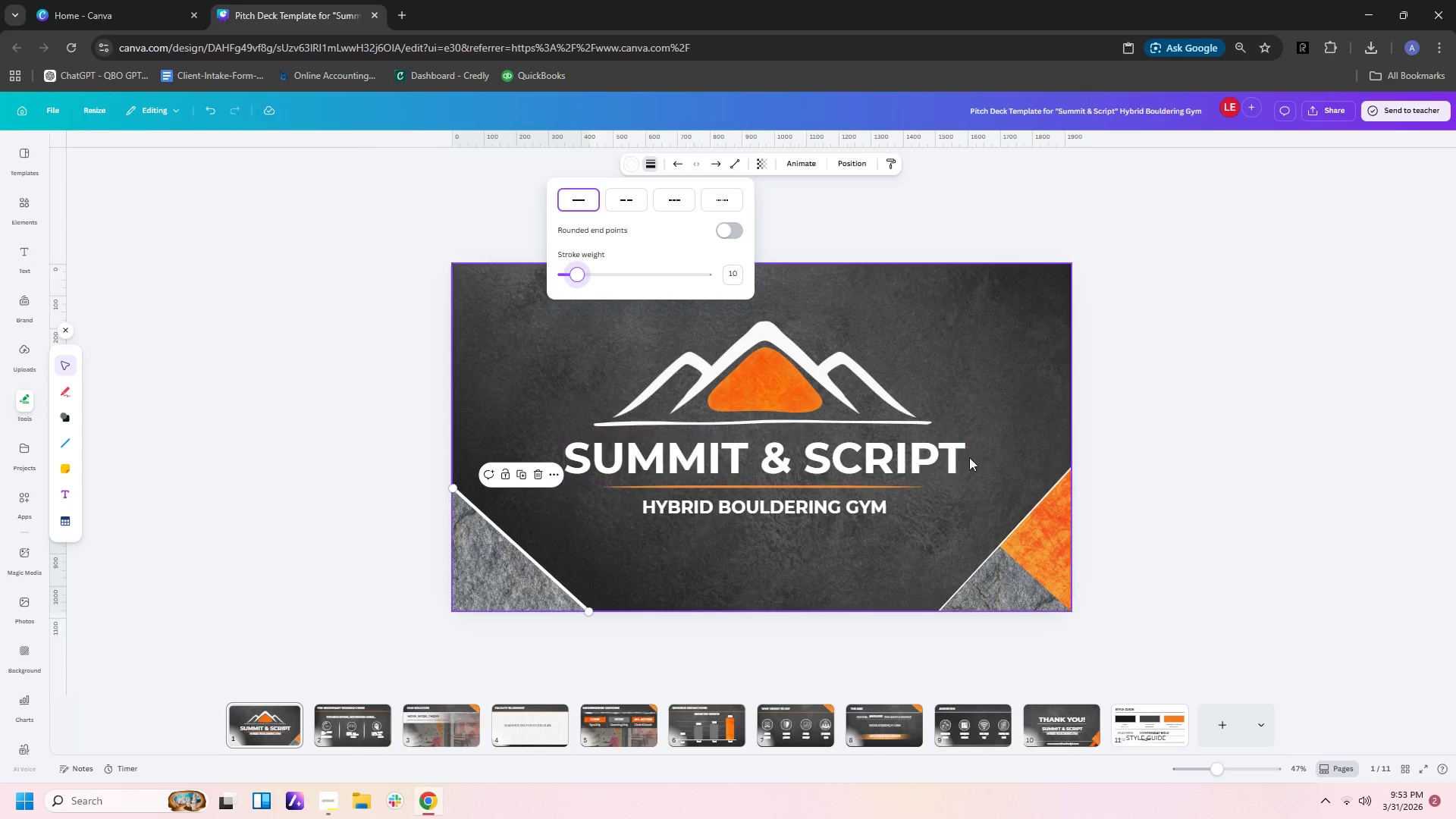 
left_click([1028, 509])
 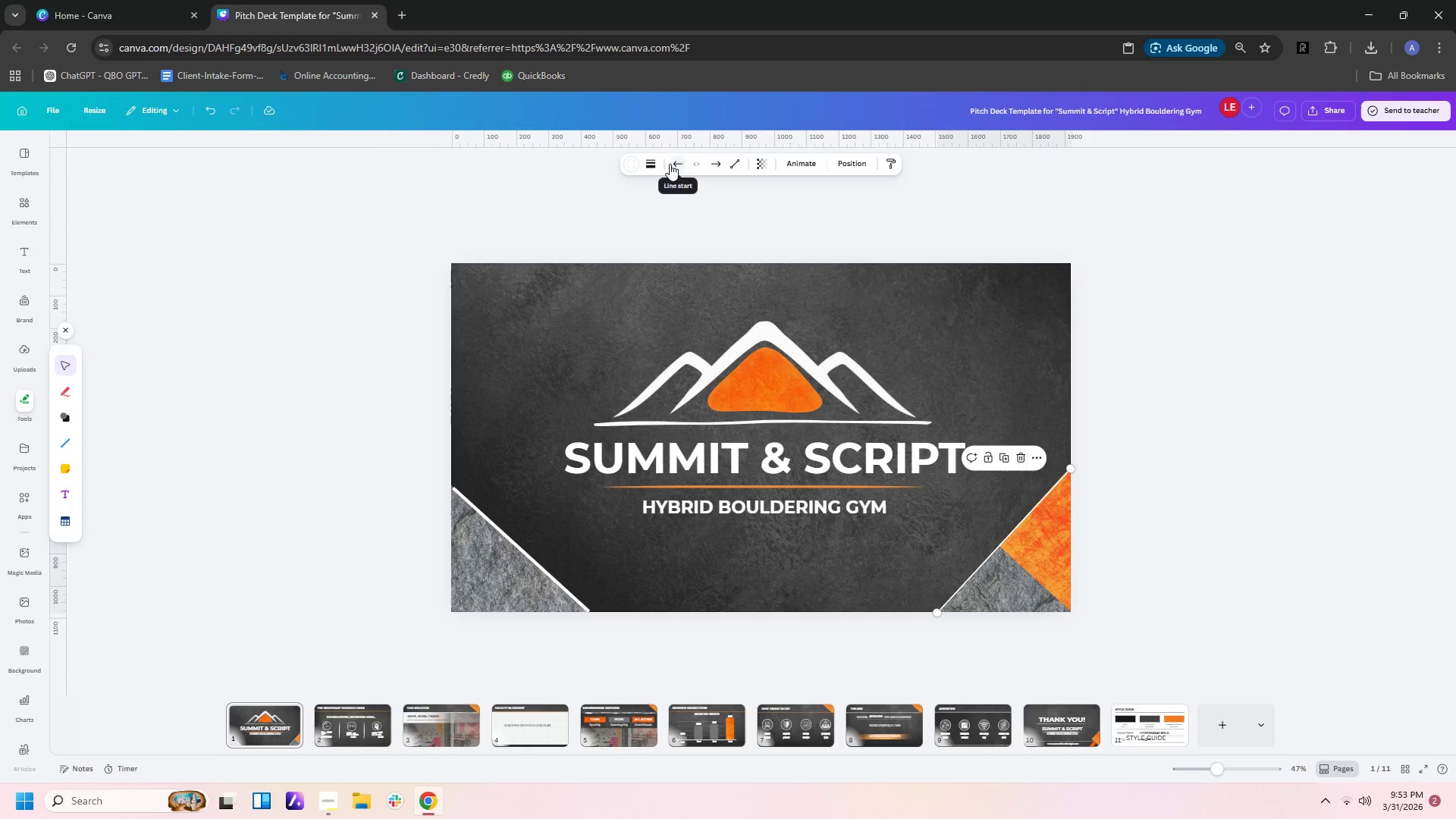 
left_click([648, 162])
 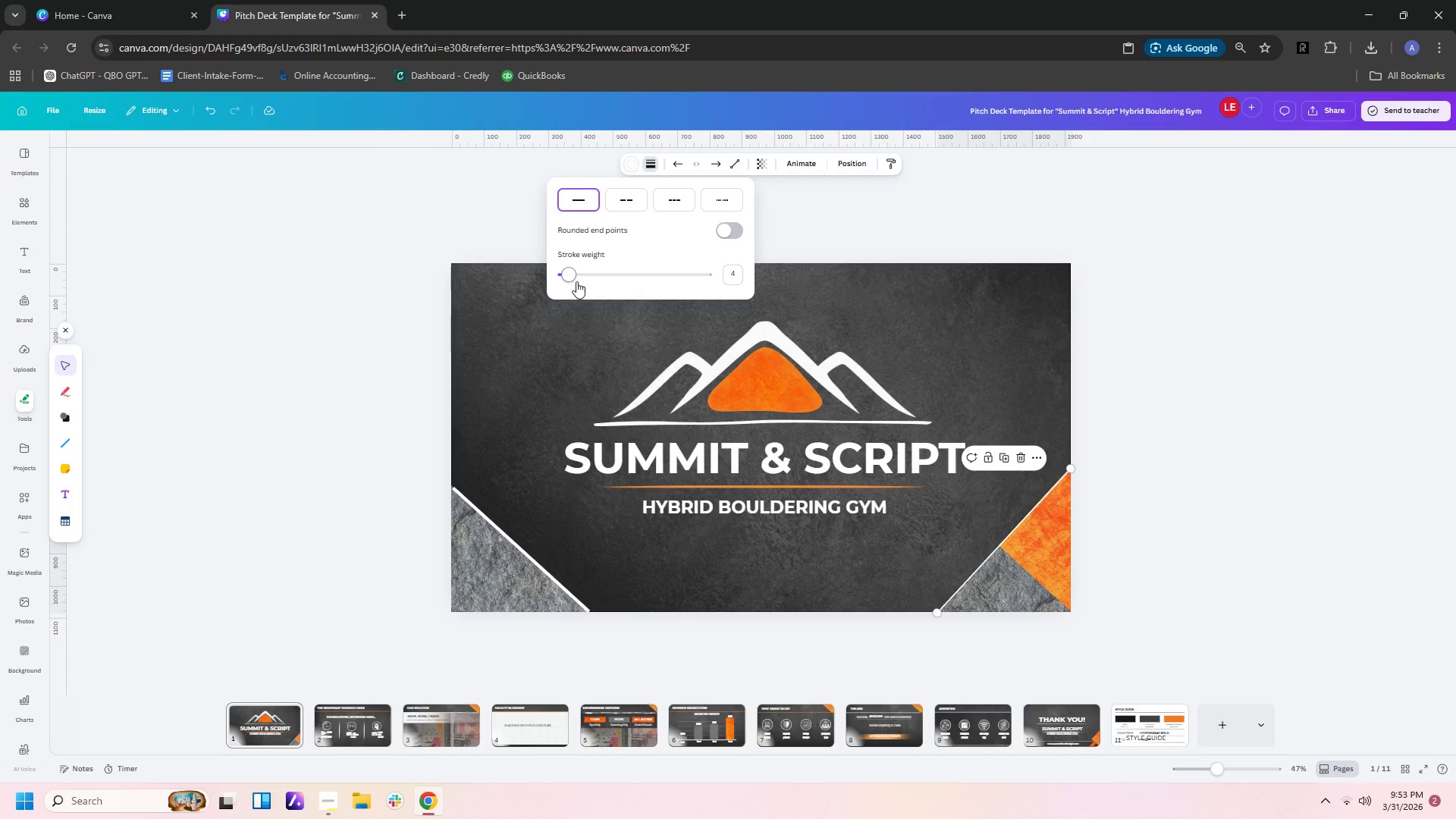 
left_click_drag(start_coordinate=[568, 276], to_coordinate=[577, 276])
 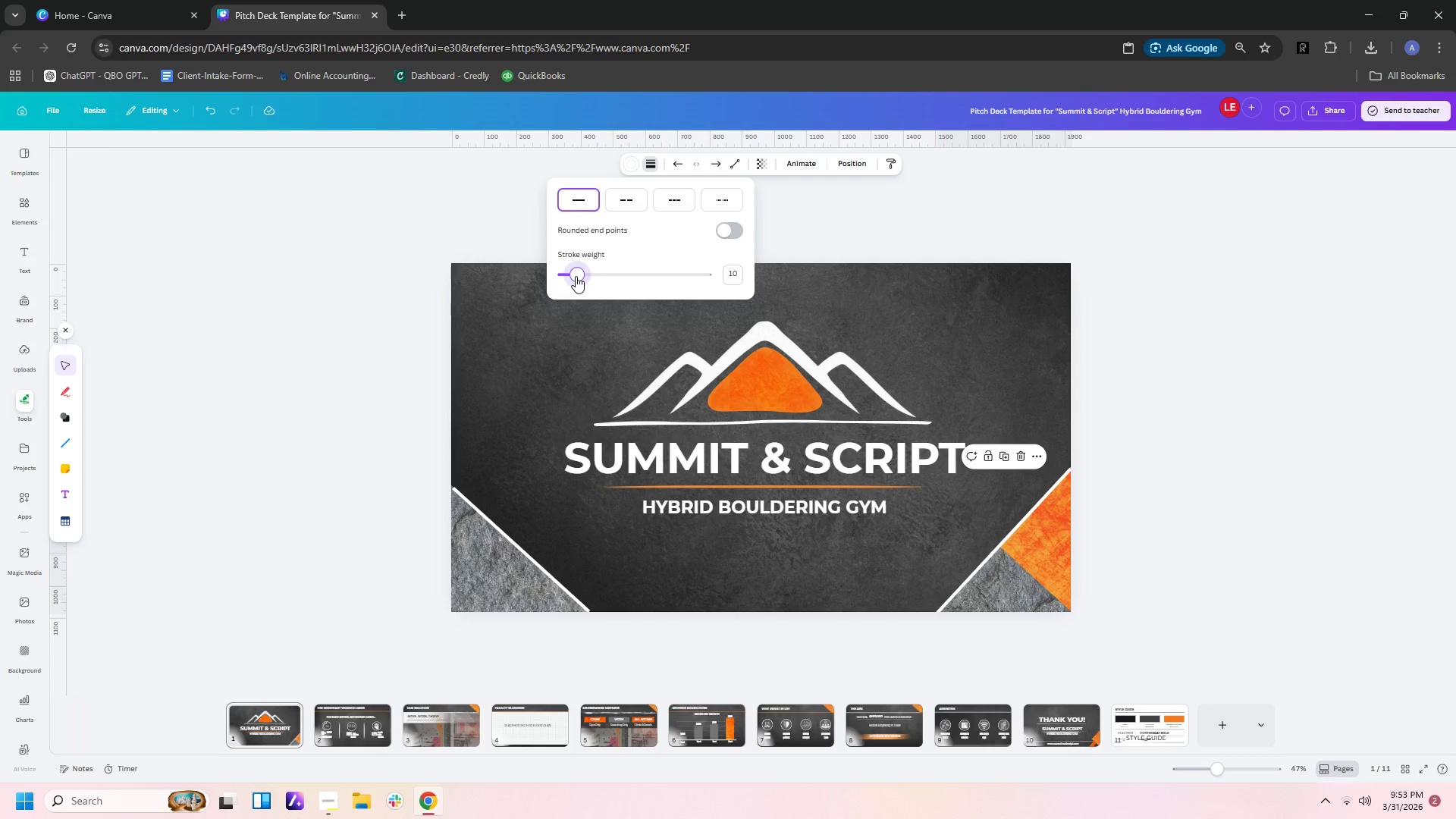 
left_click([866, 200])
 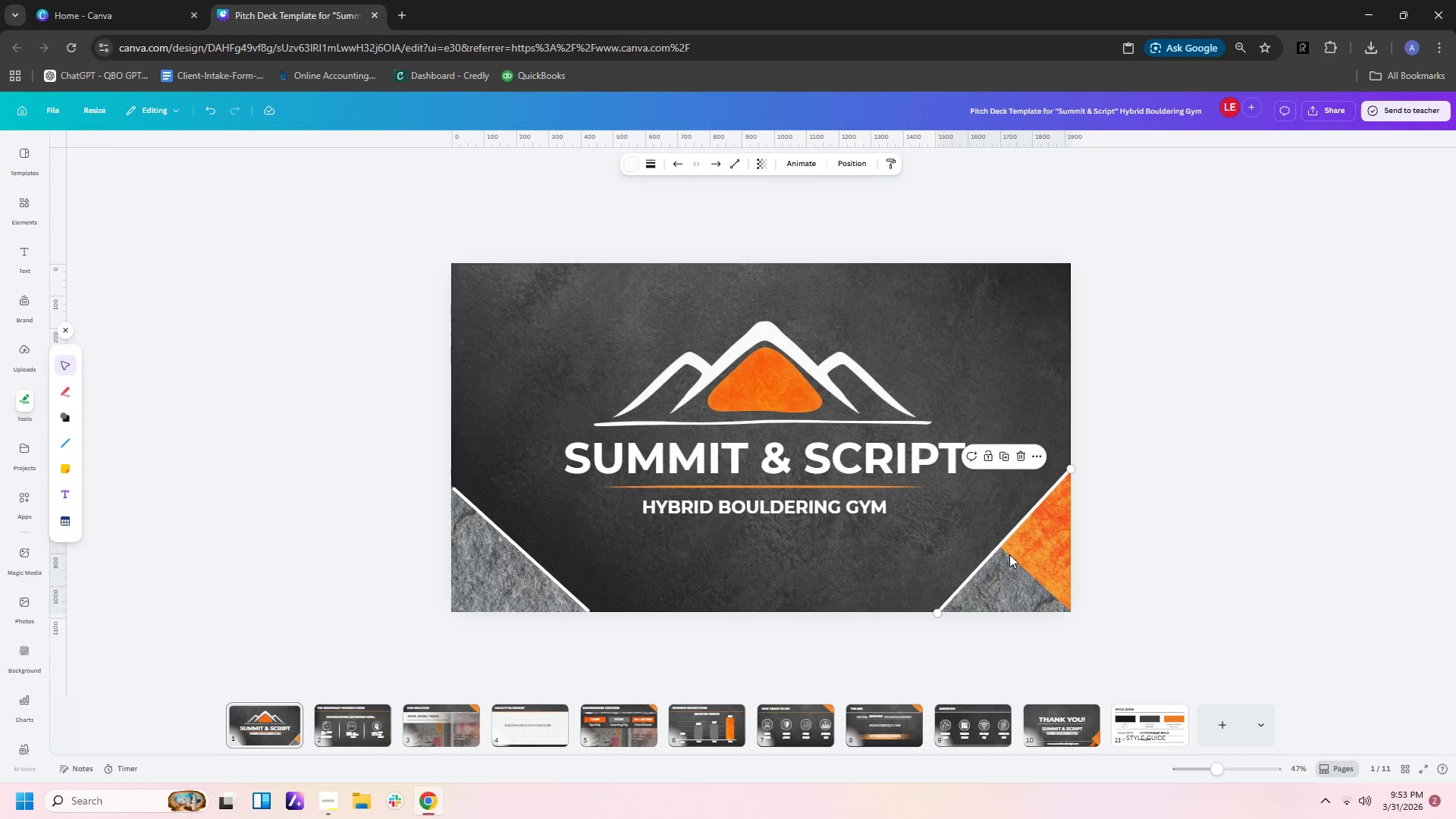 
wait(5.45)
 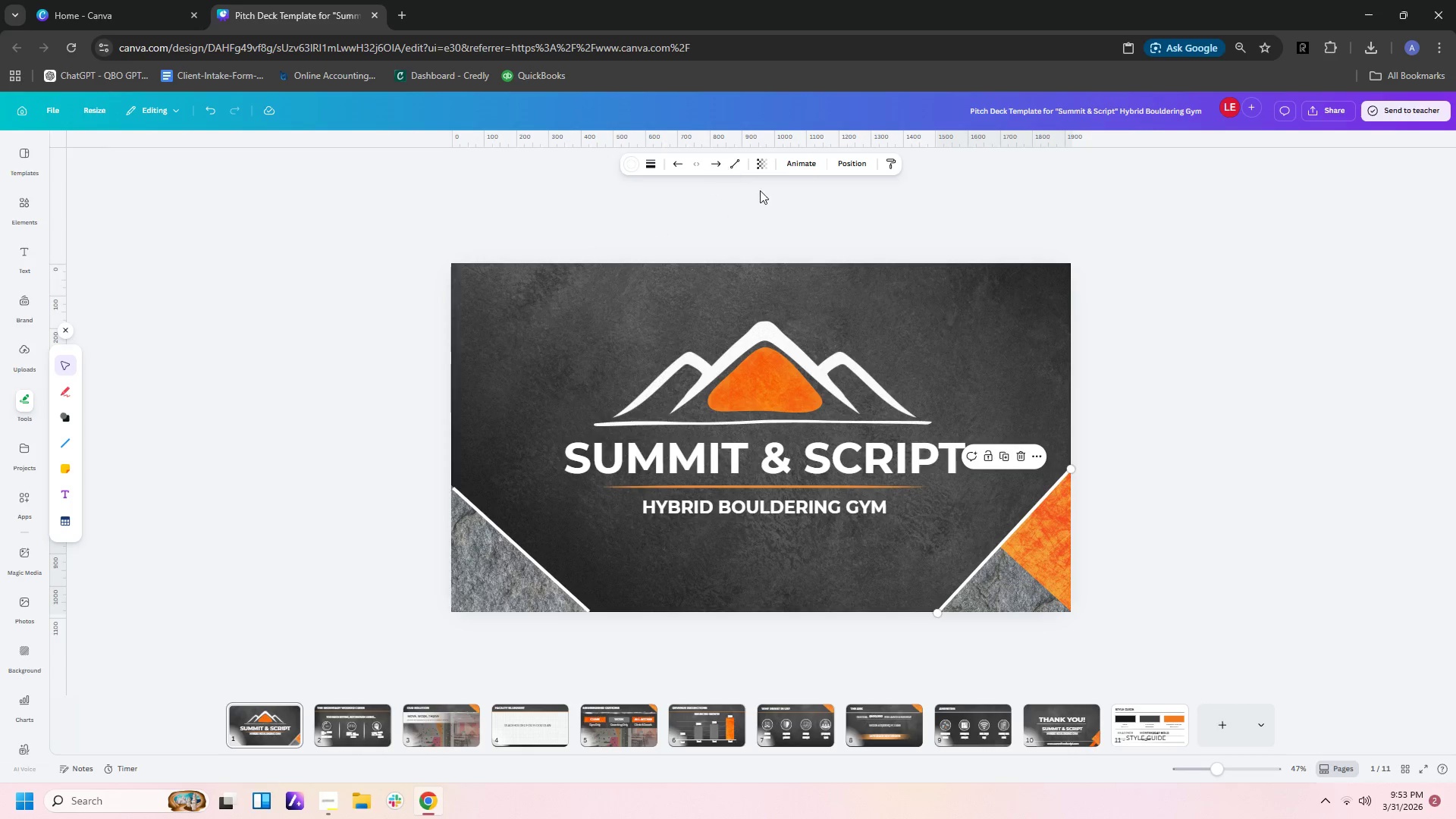 
left_click([1191, 513])
 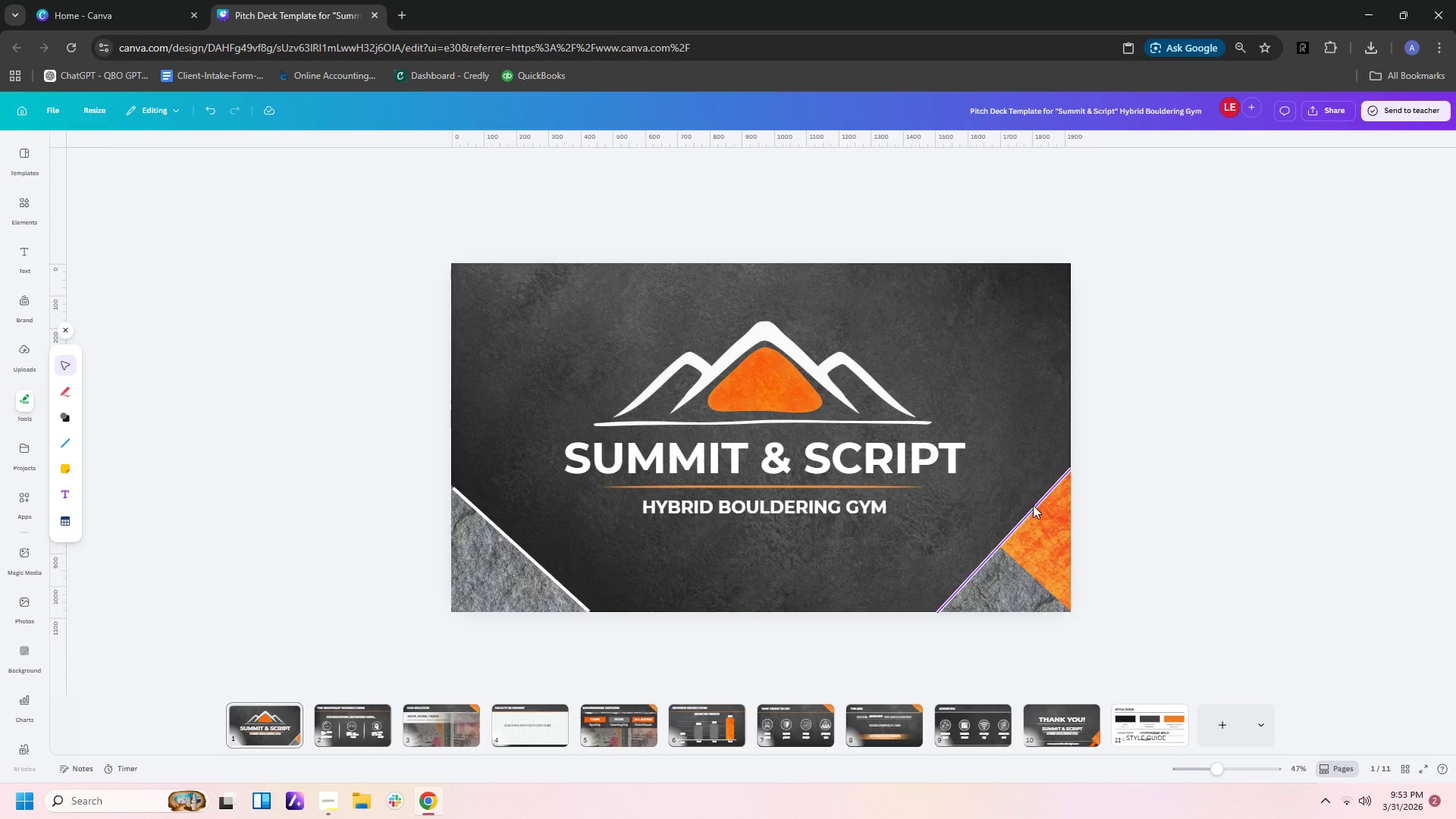 
left_click([1033, 505])
 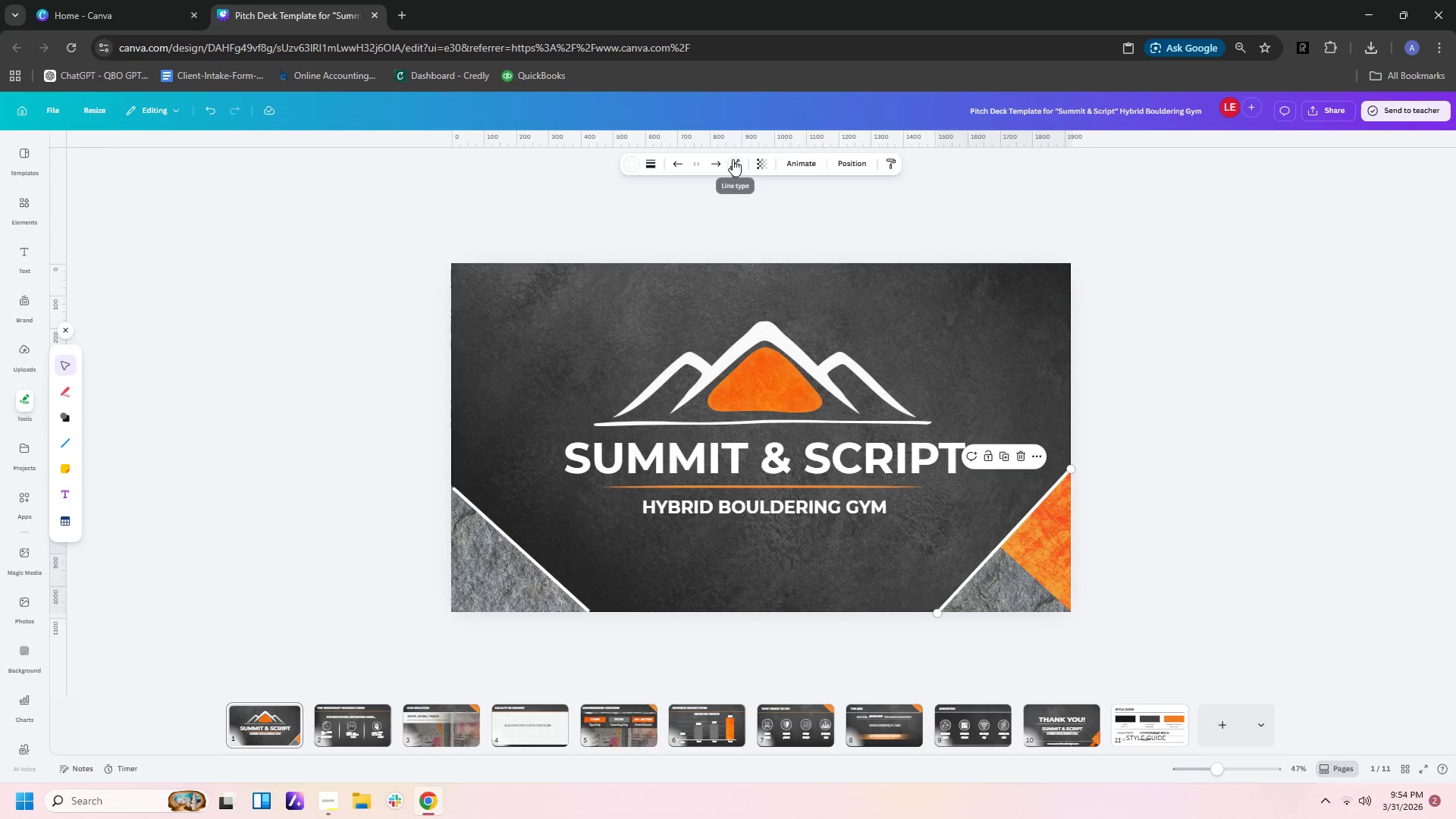 
left_click([761, 161])
 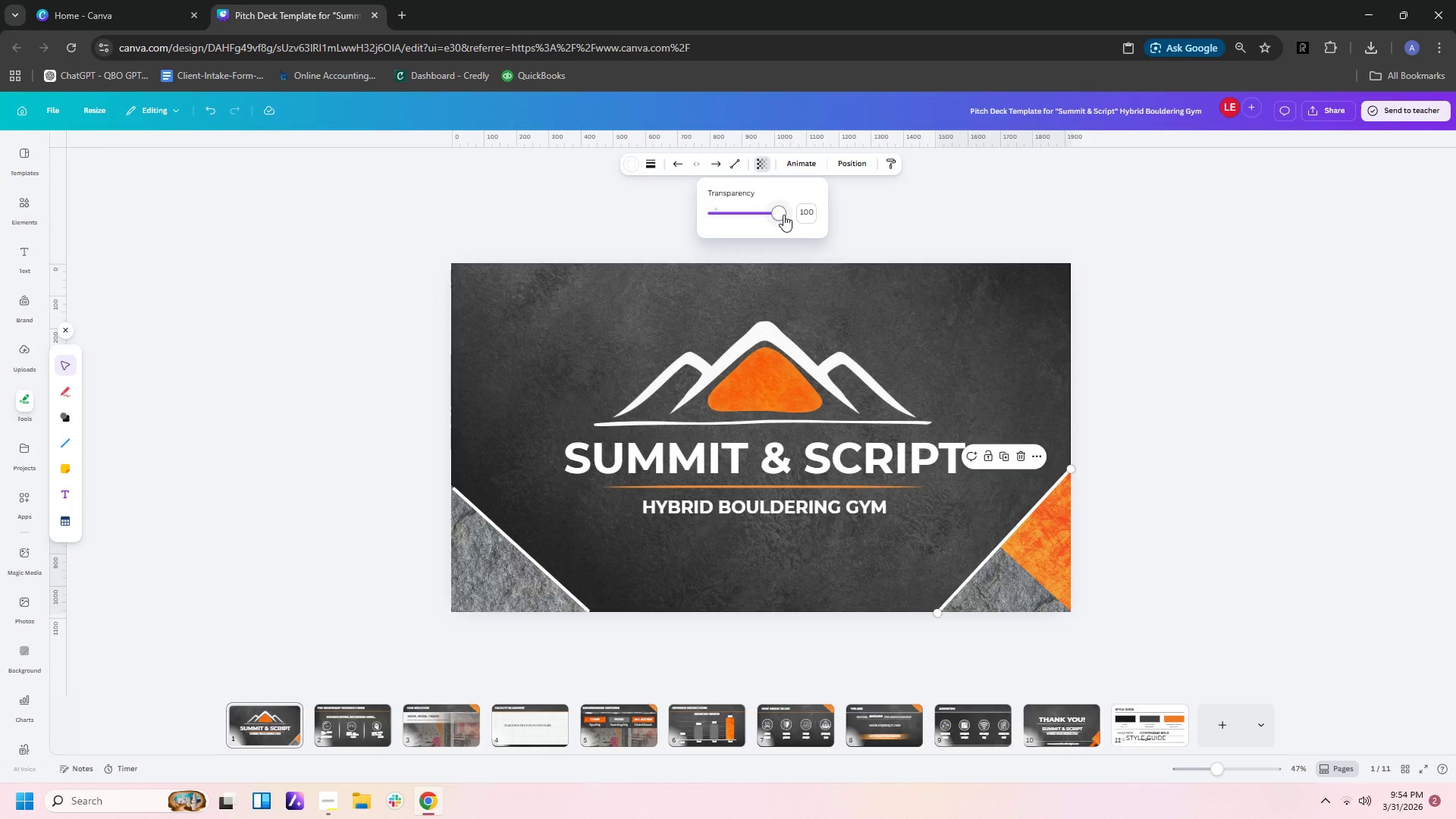 
left_click_drag(start_coordinate=[782, 215], to_coordinate=[814, 216])
 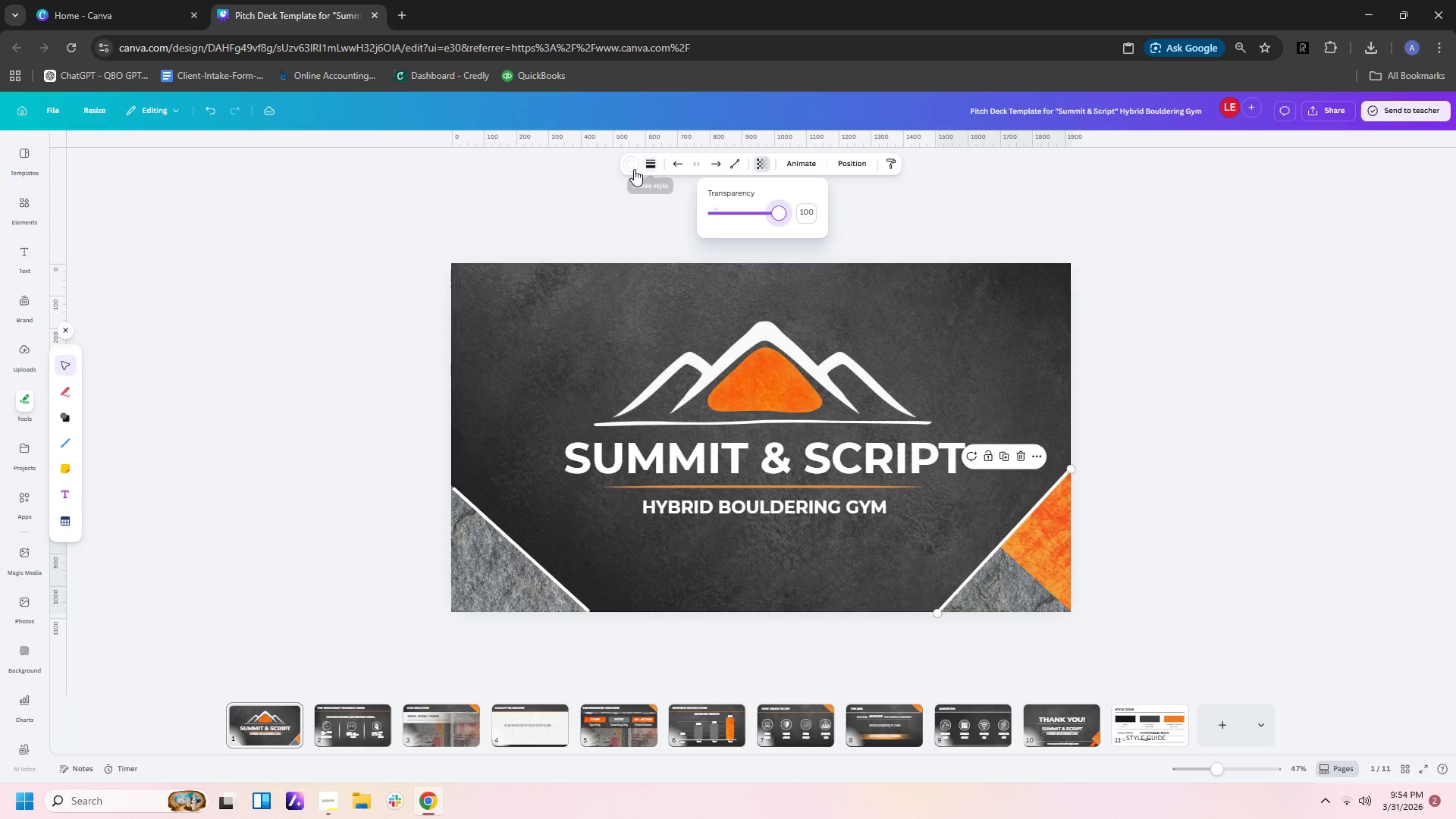 
left_click([634, 169])
 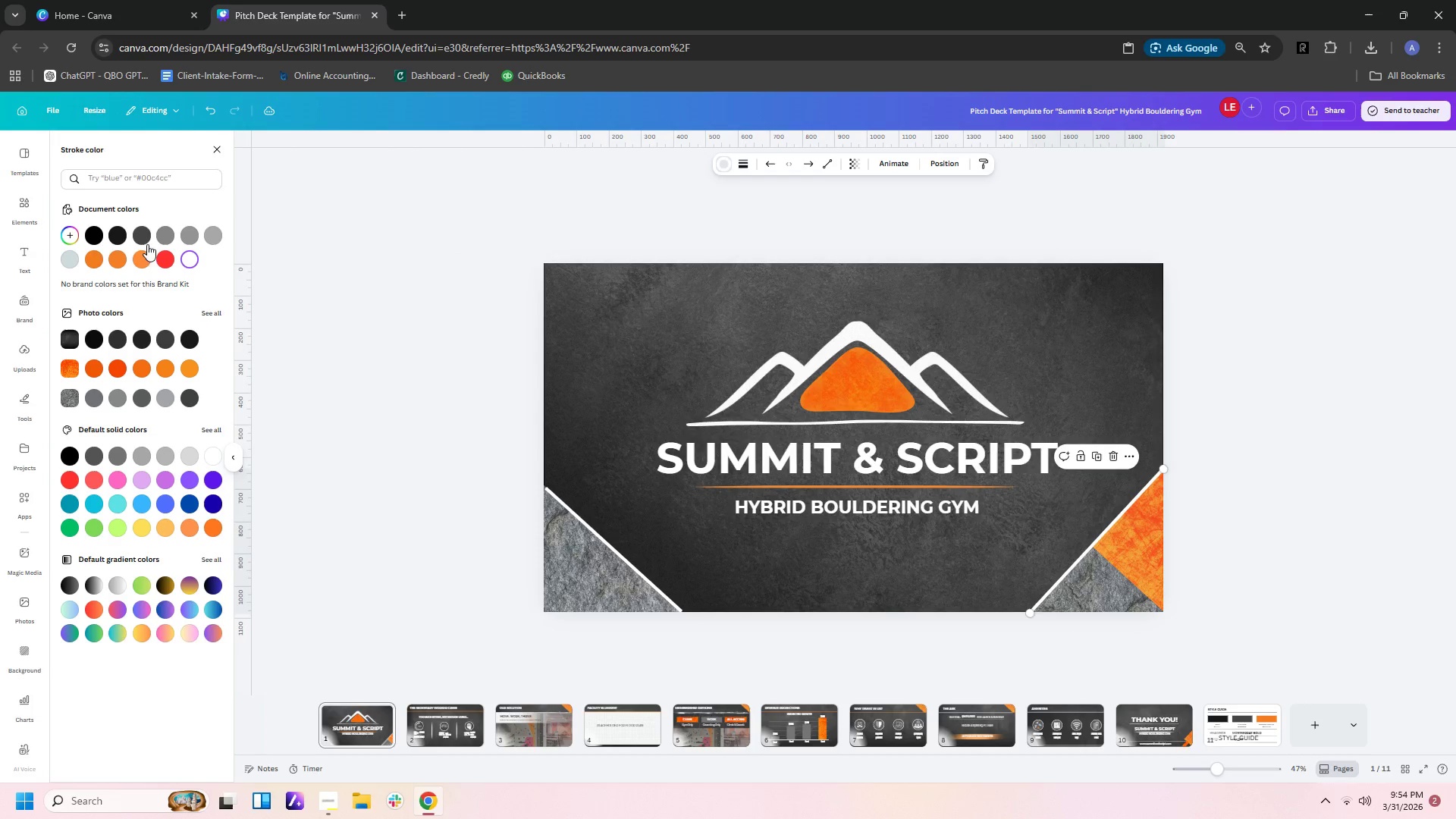 
left_click([132, 237])
 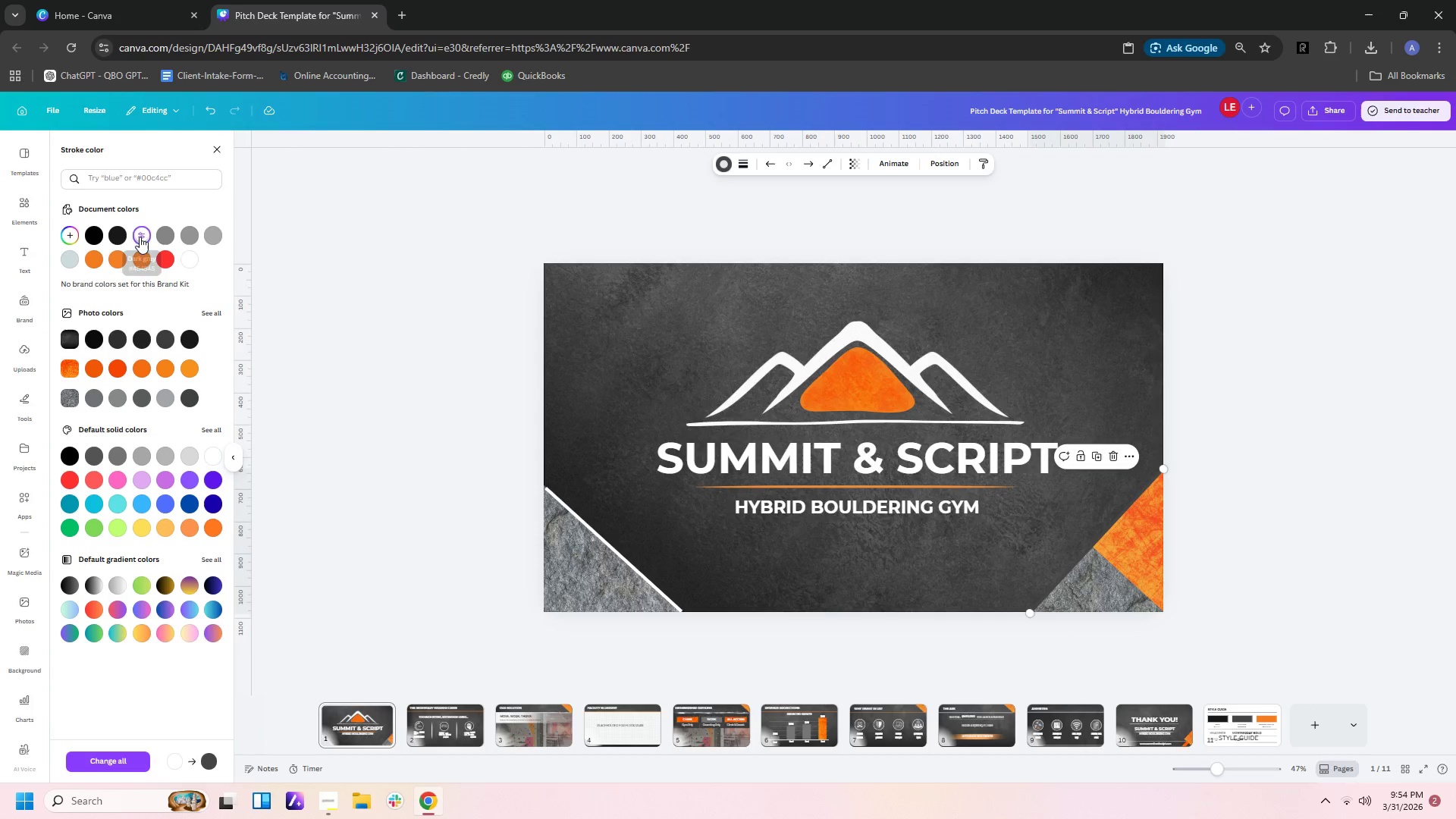 
left_click([145, 234])
 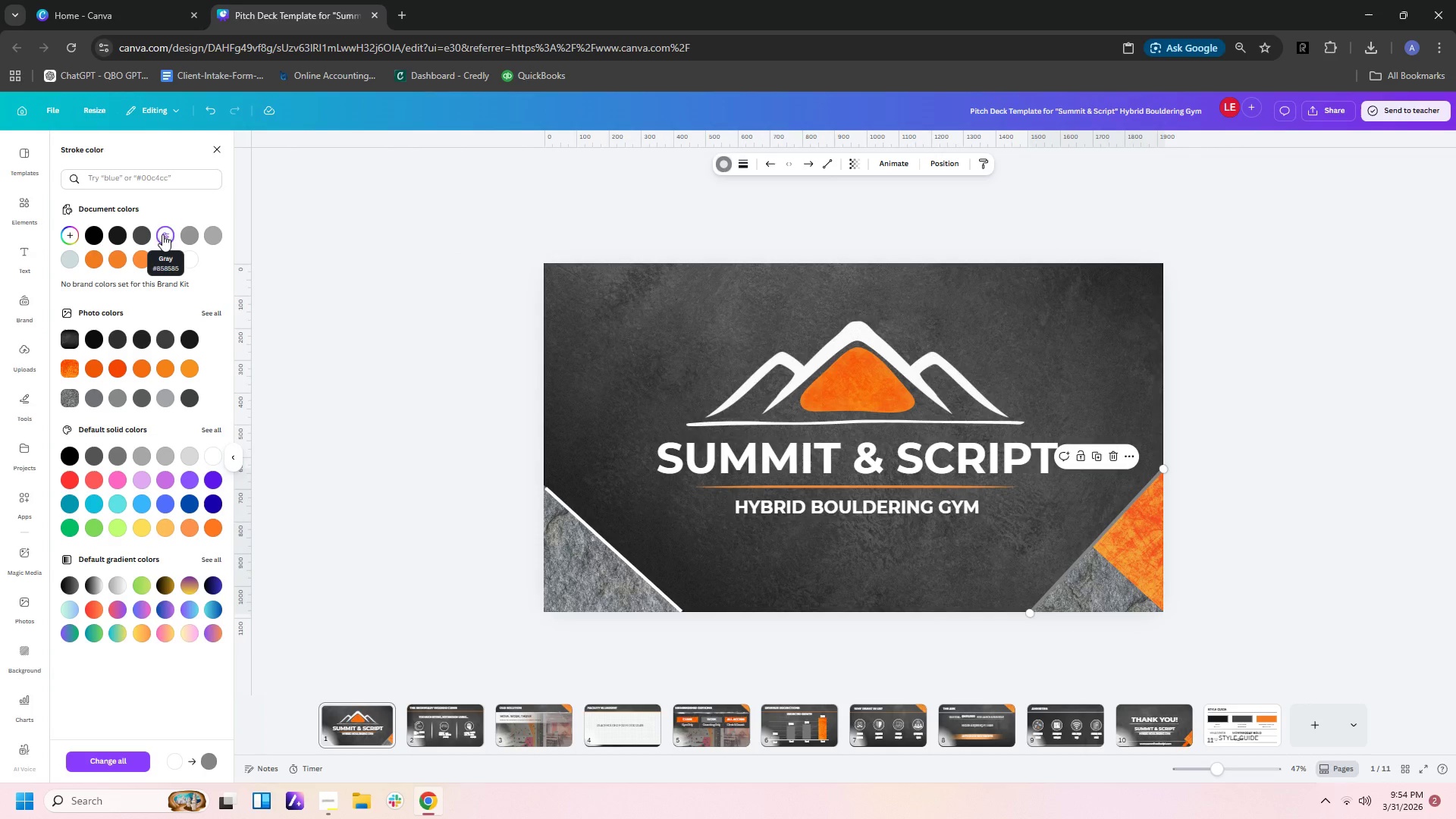 
left_click([197, 234])
 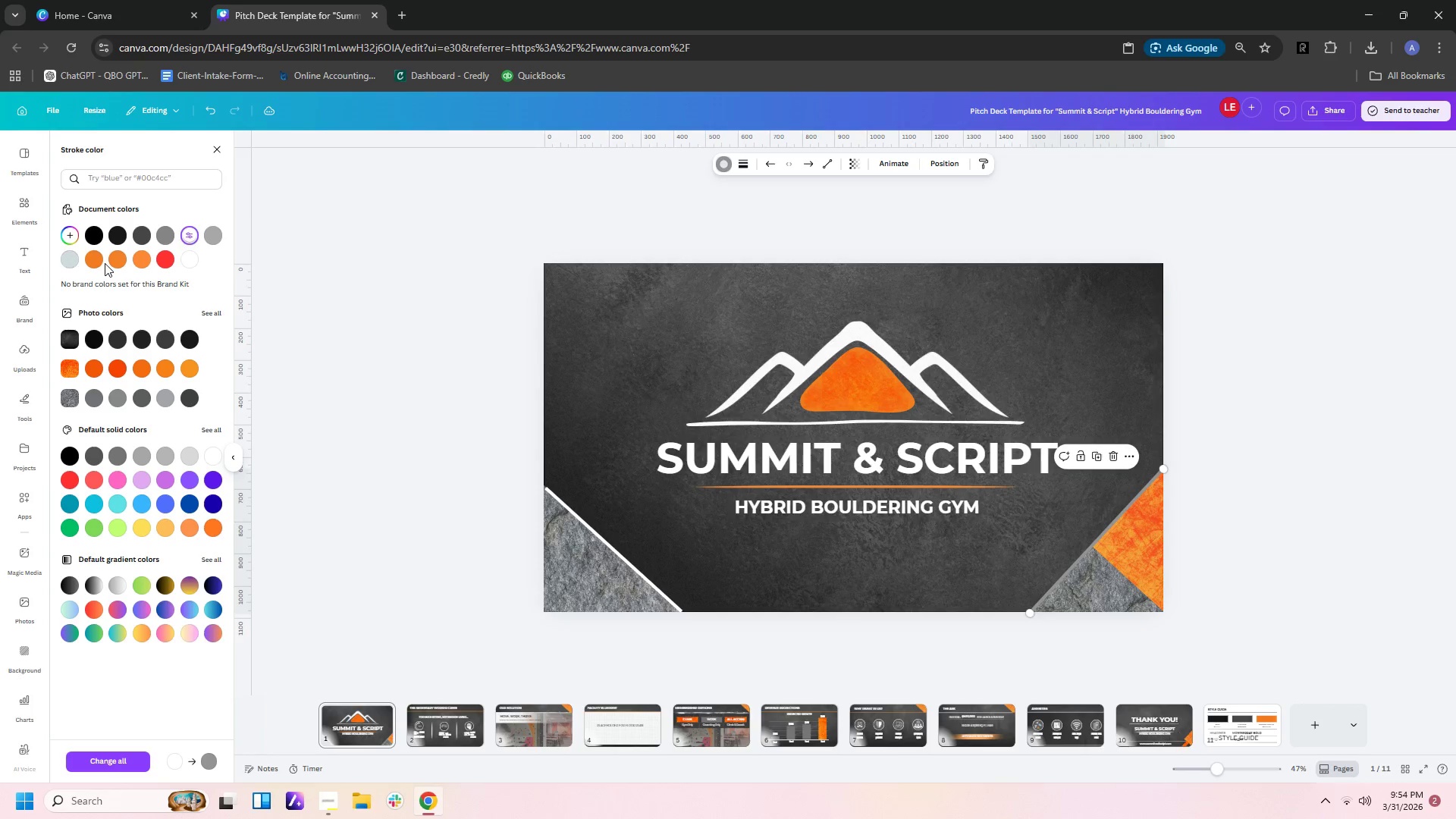 
double_click([96, 261])
 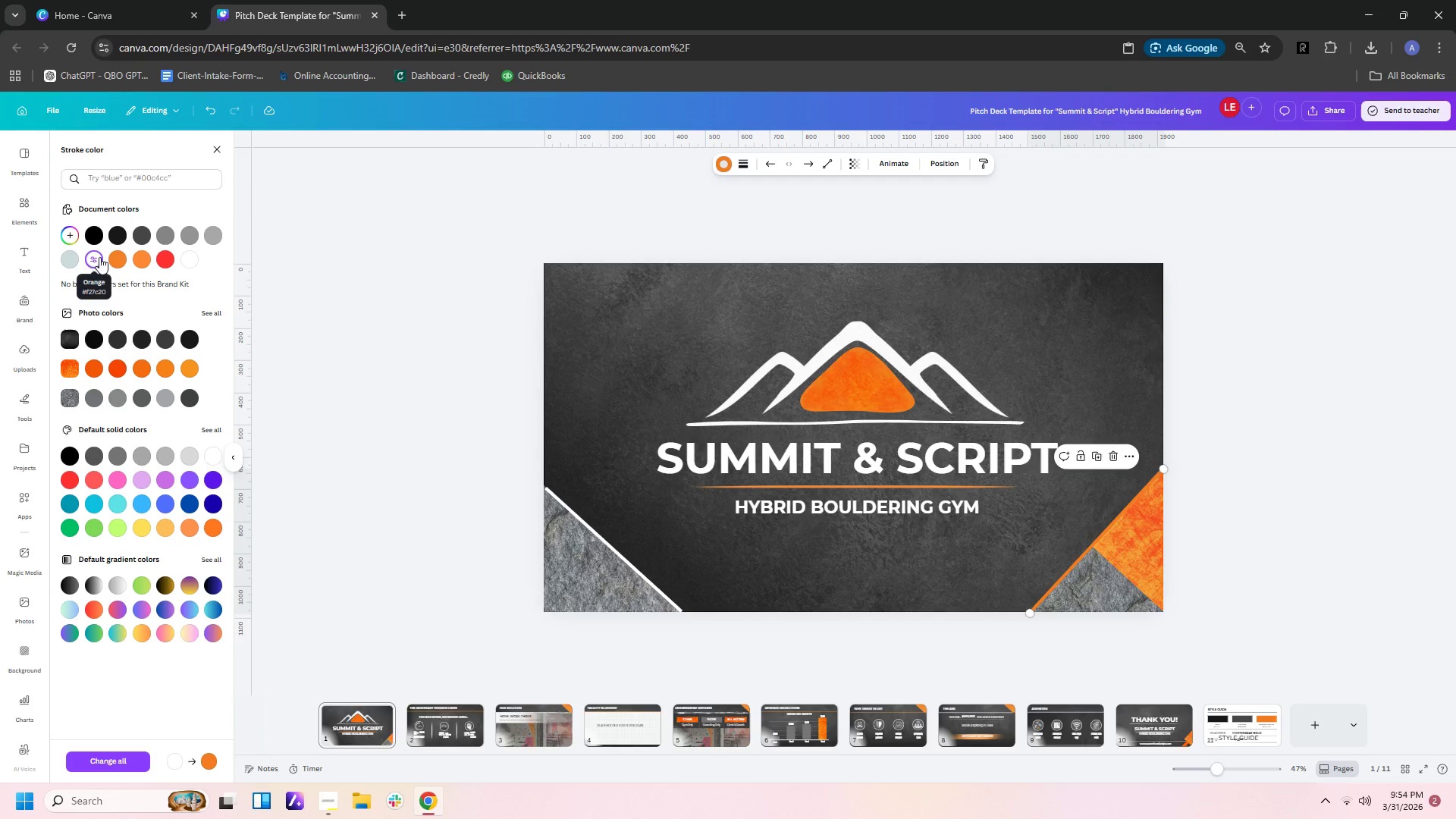 
left_click([102, 231])
 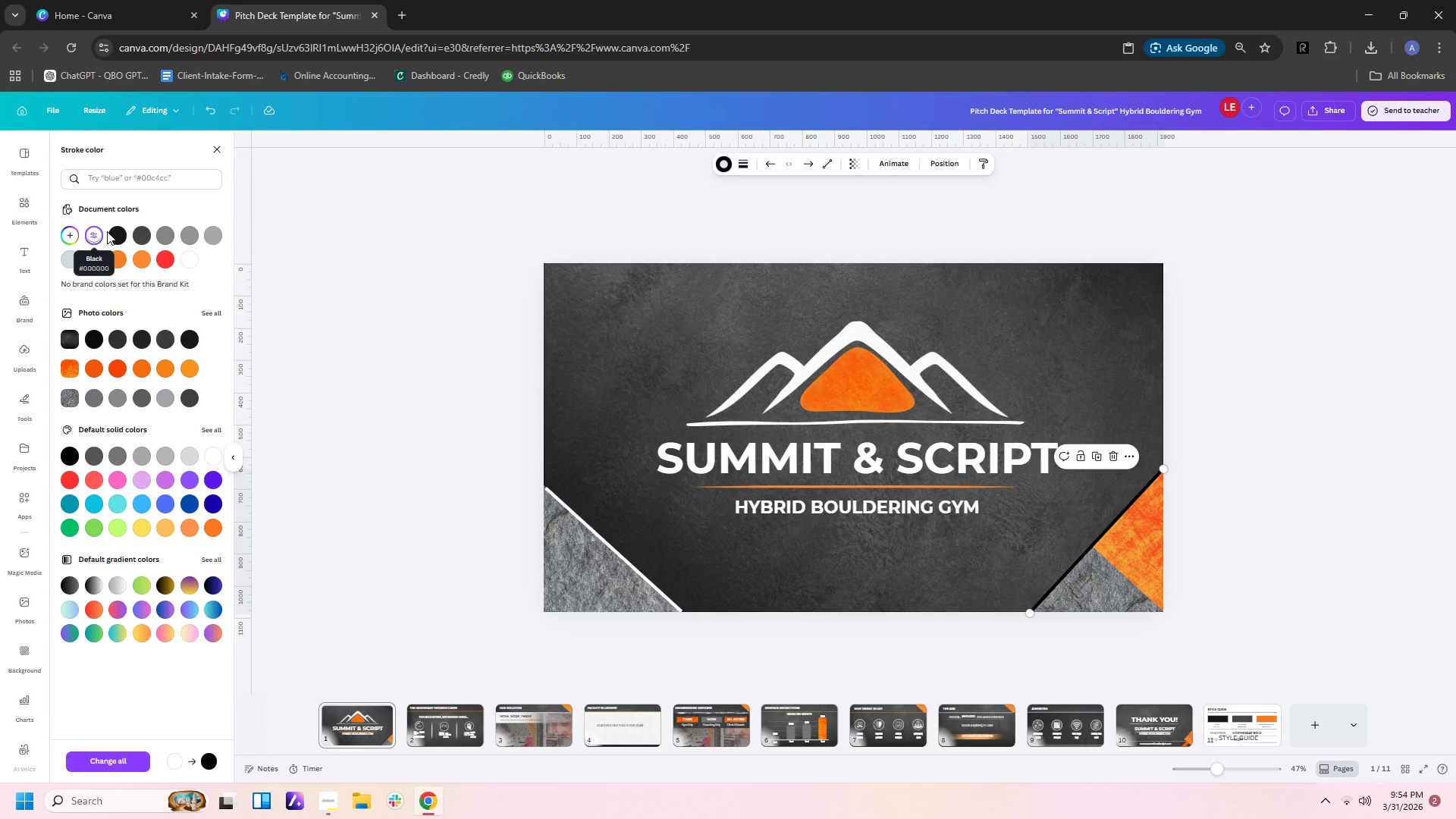 
left_click([117, 233])
 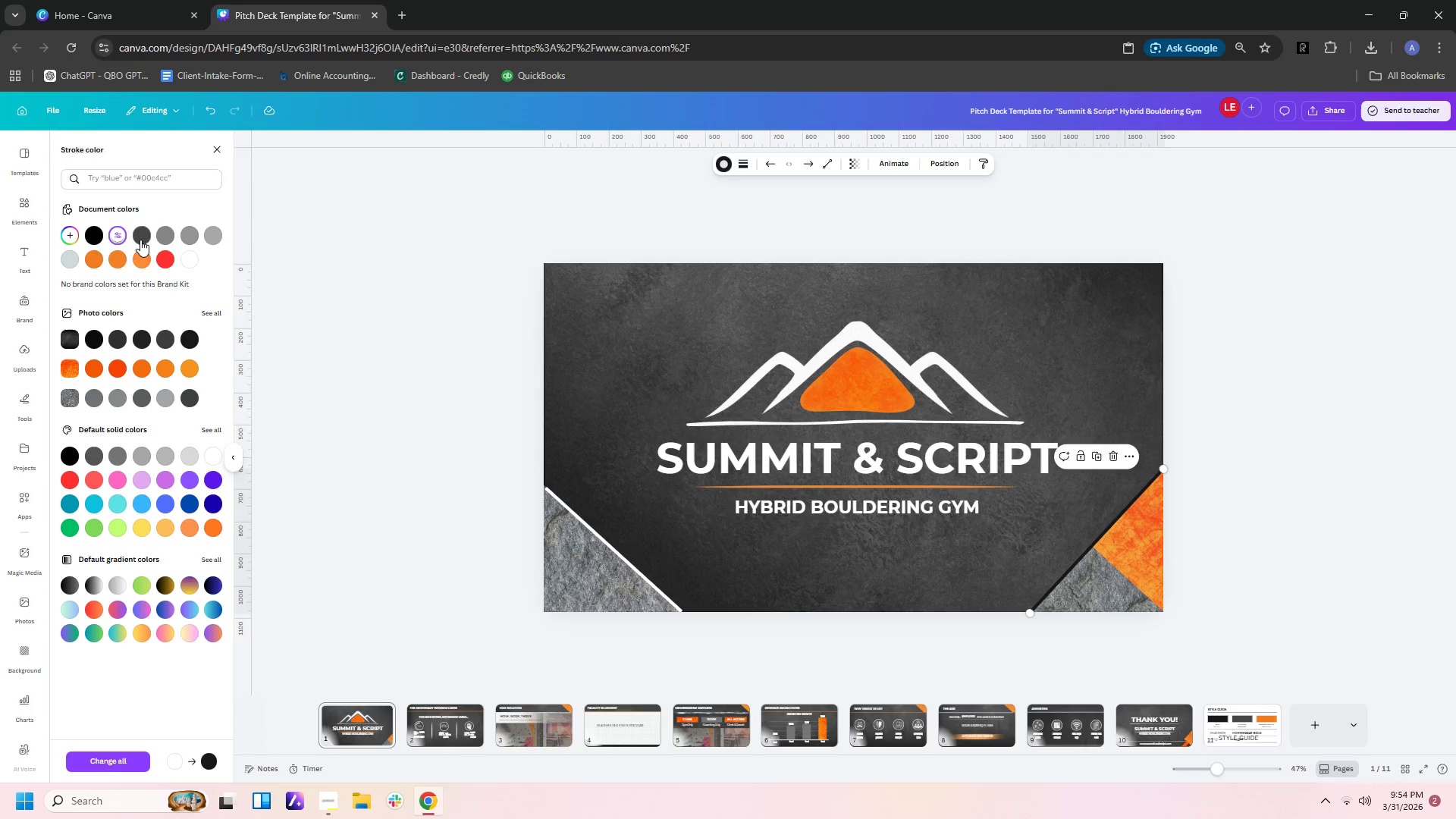 
double_click([140, 240])
 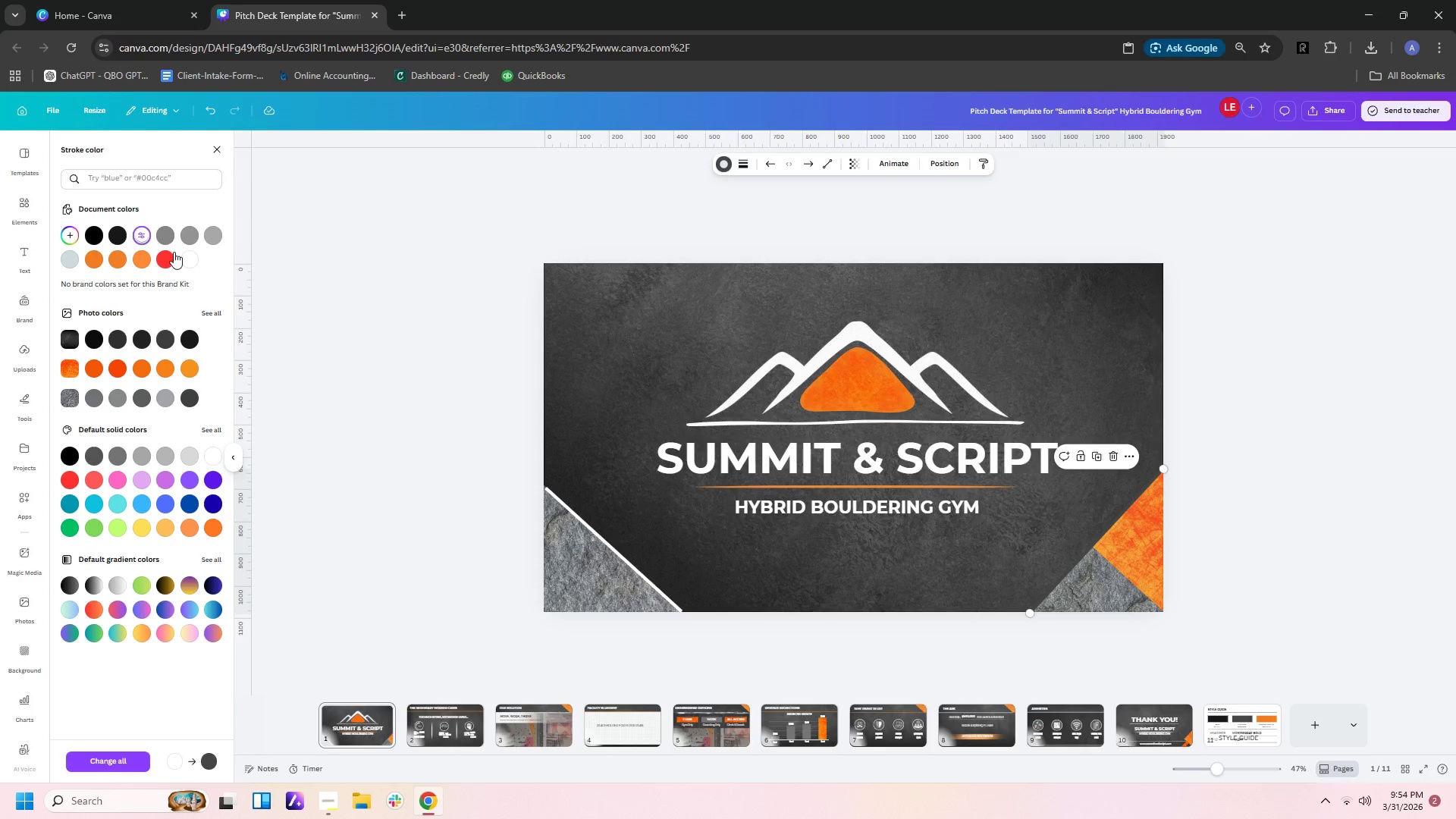 
left_click([73, 405])
 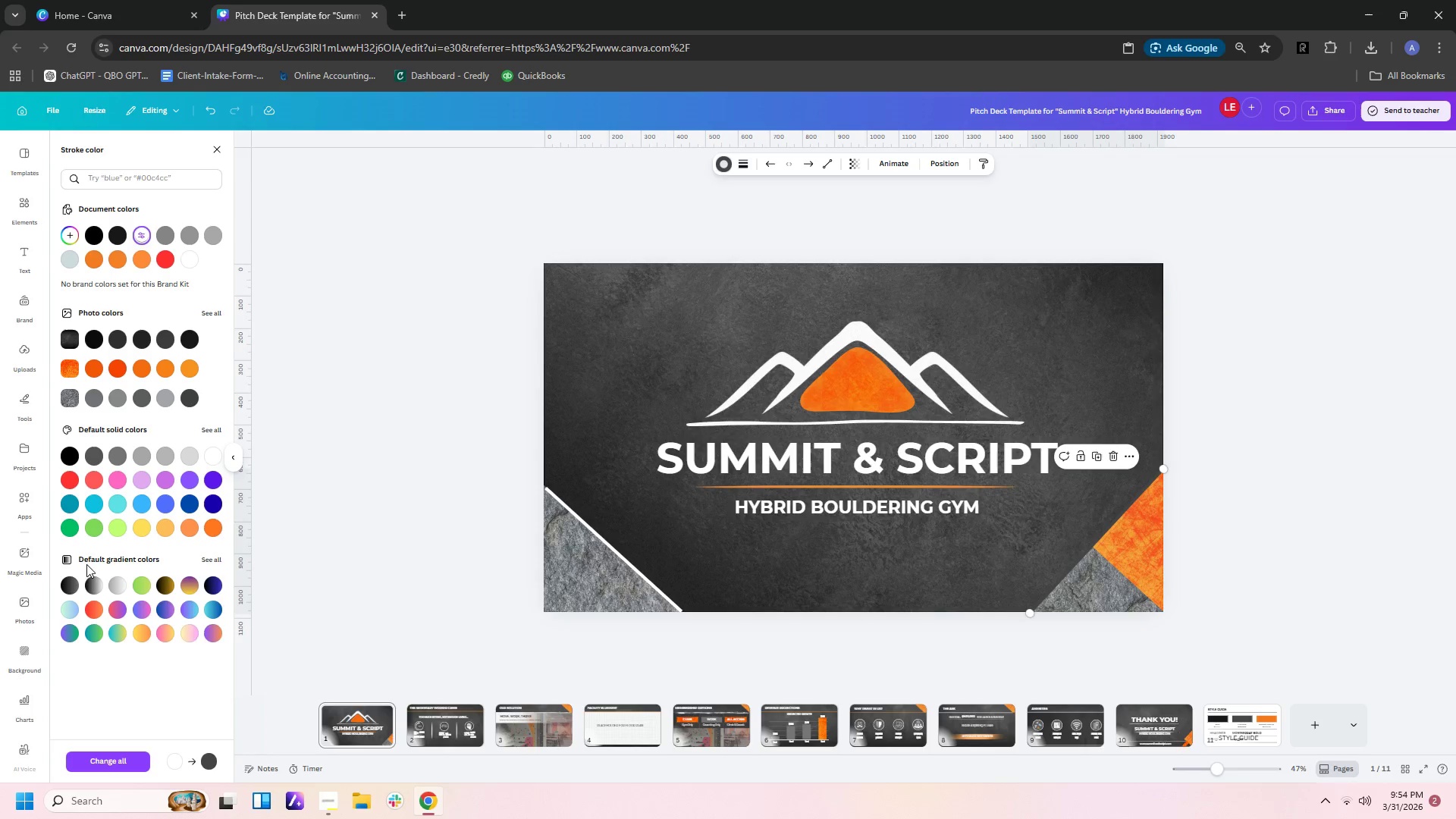 
left_click([95, 584])
 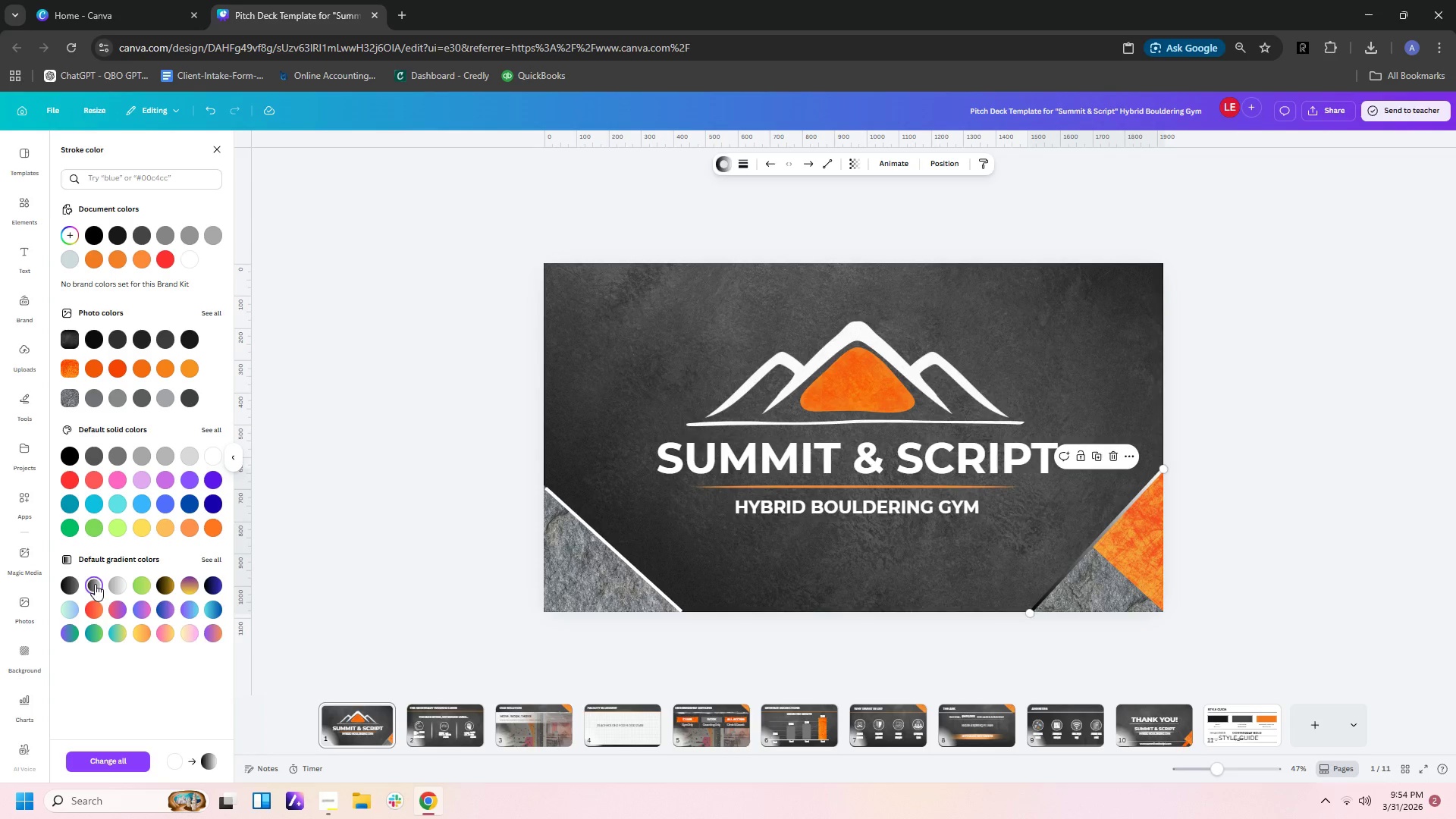 
left_click([118, 587])
 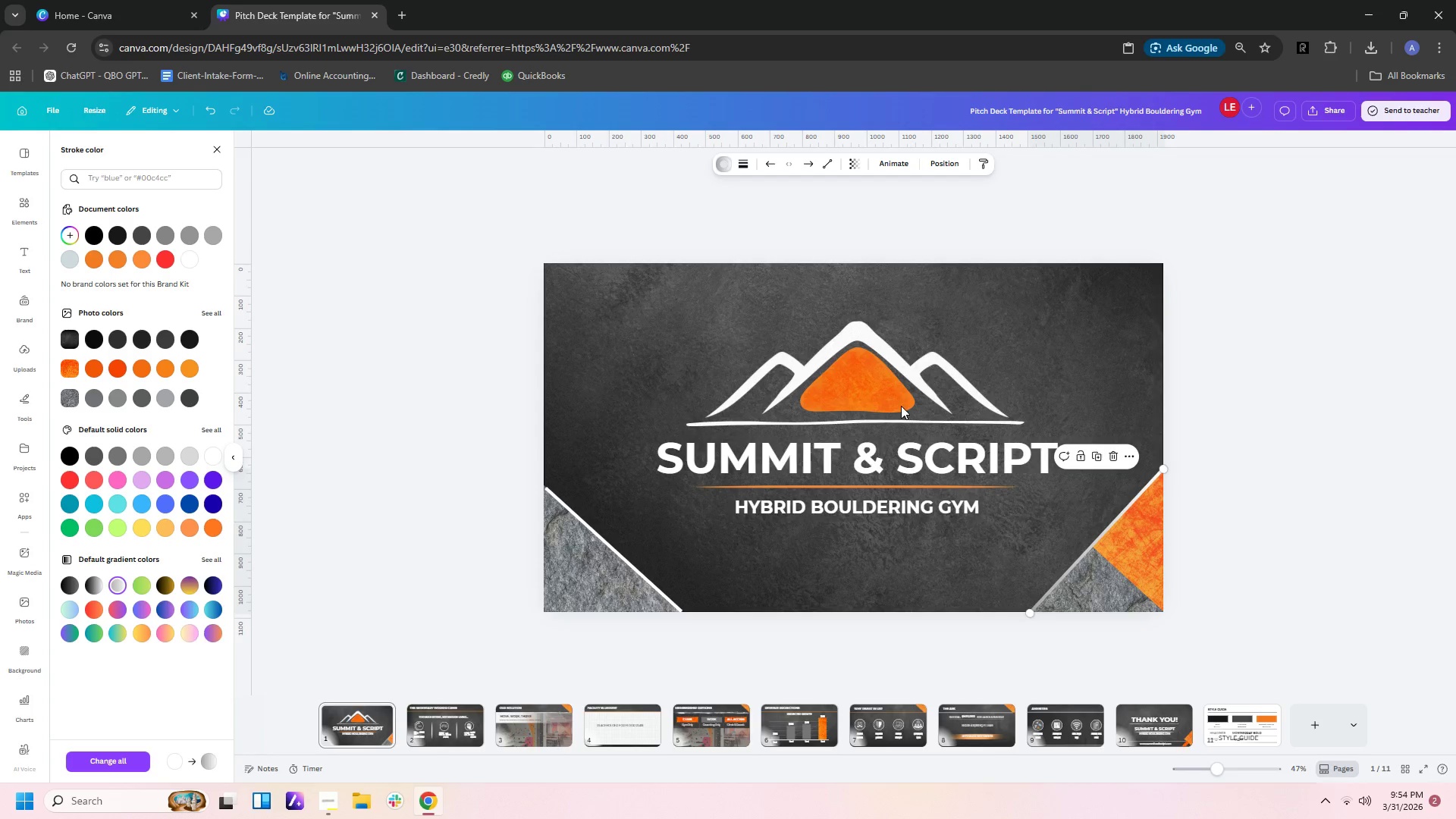 
key(Delete)
 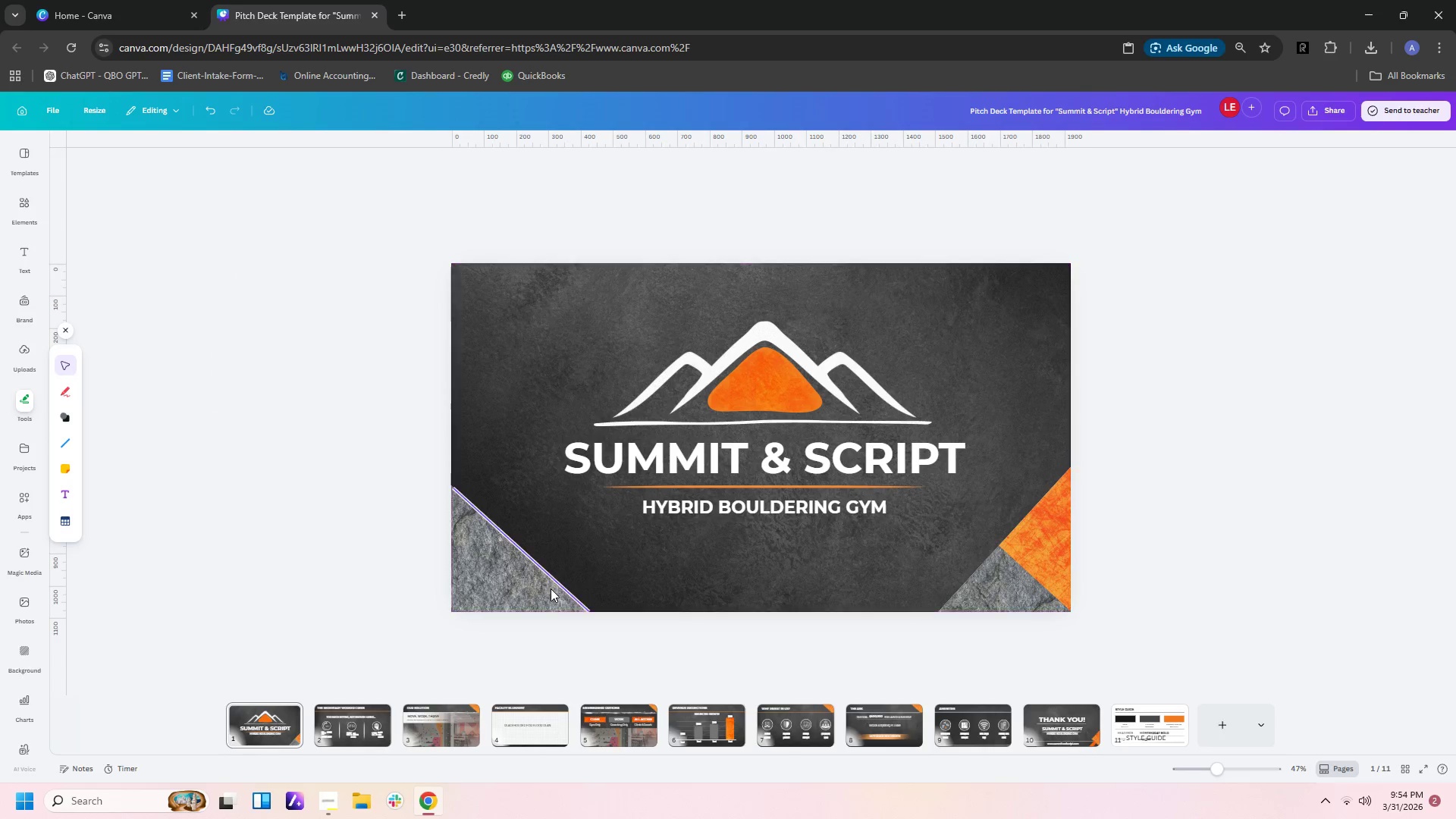 
left_click([554, 585])
 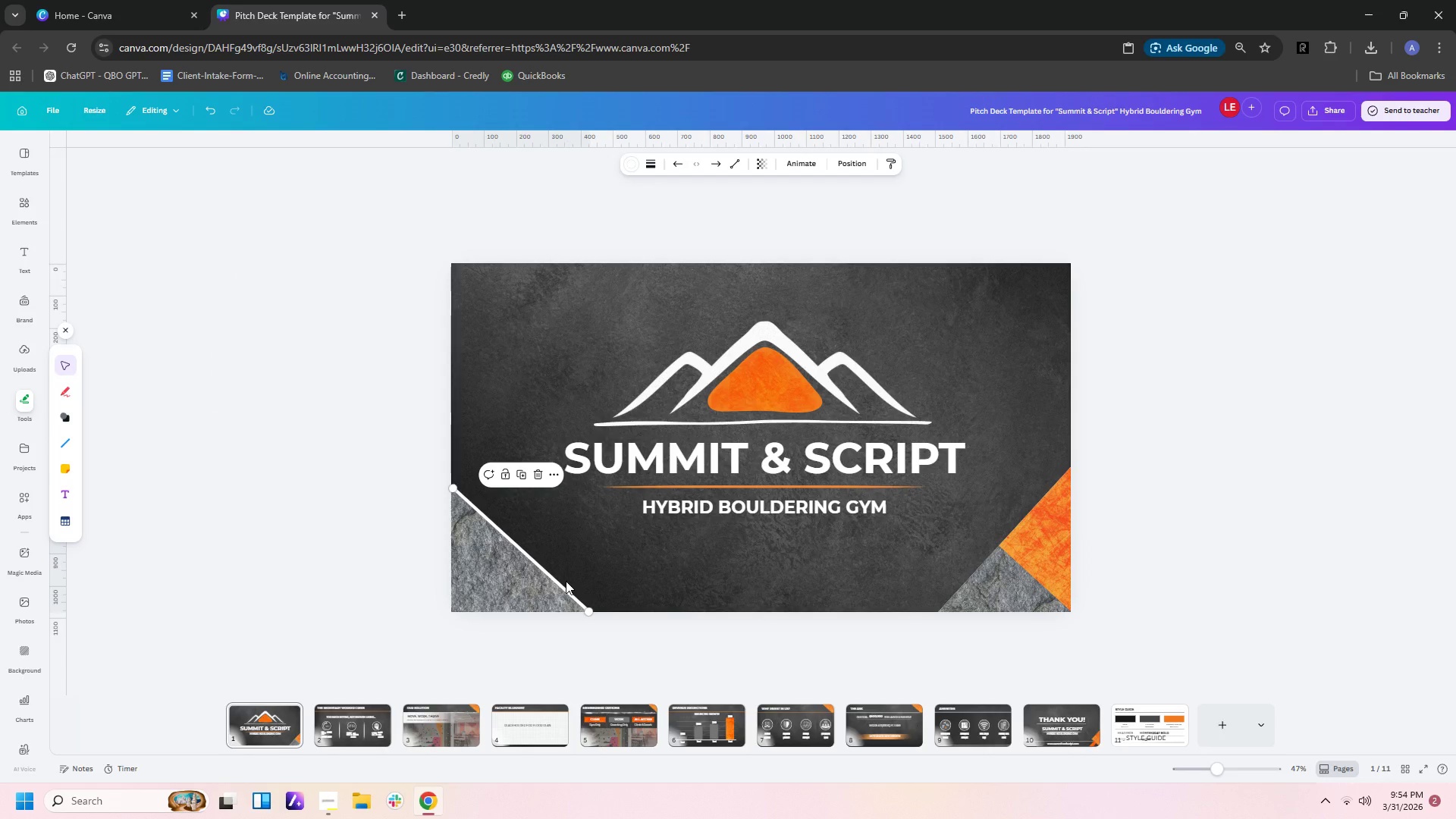 
key(Delete)
 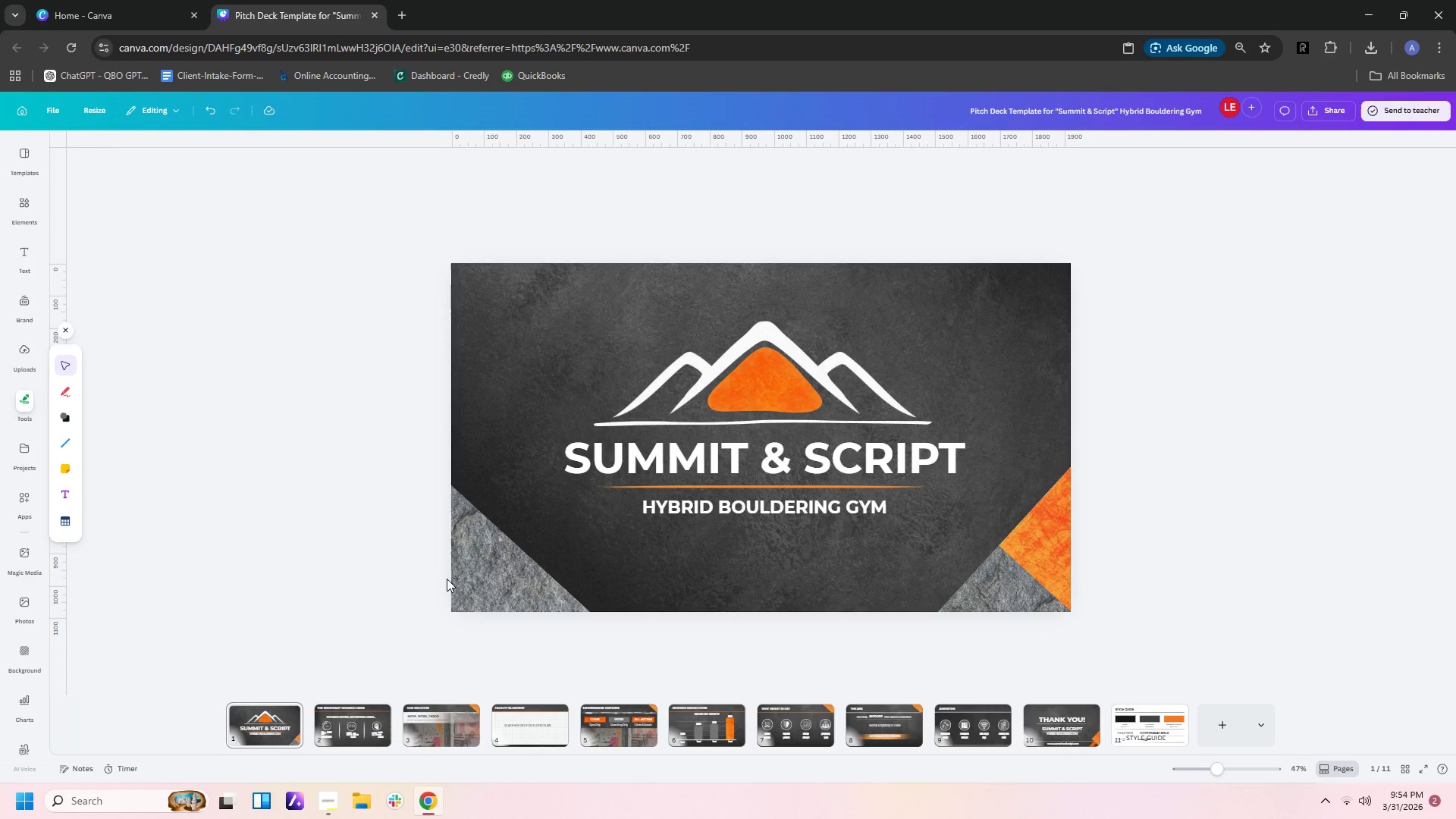 
double_click([482, 574])
 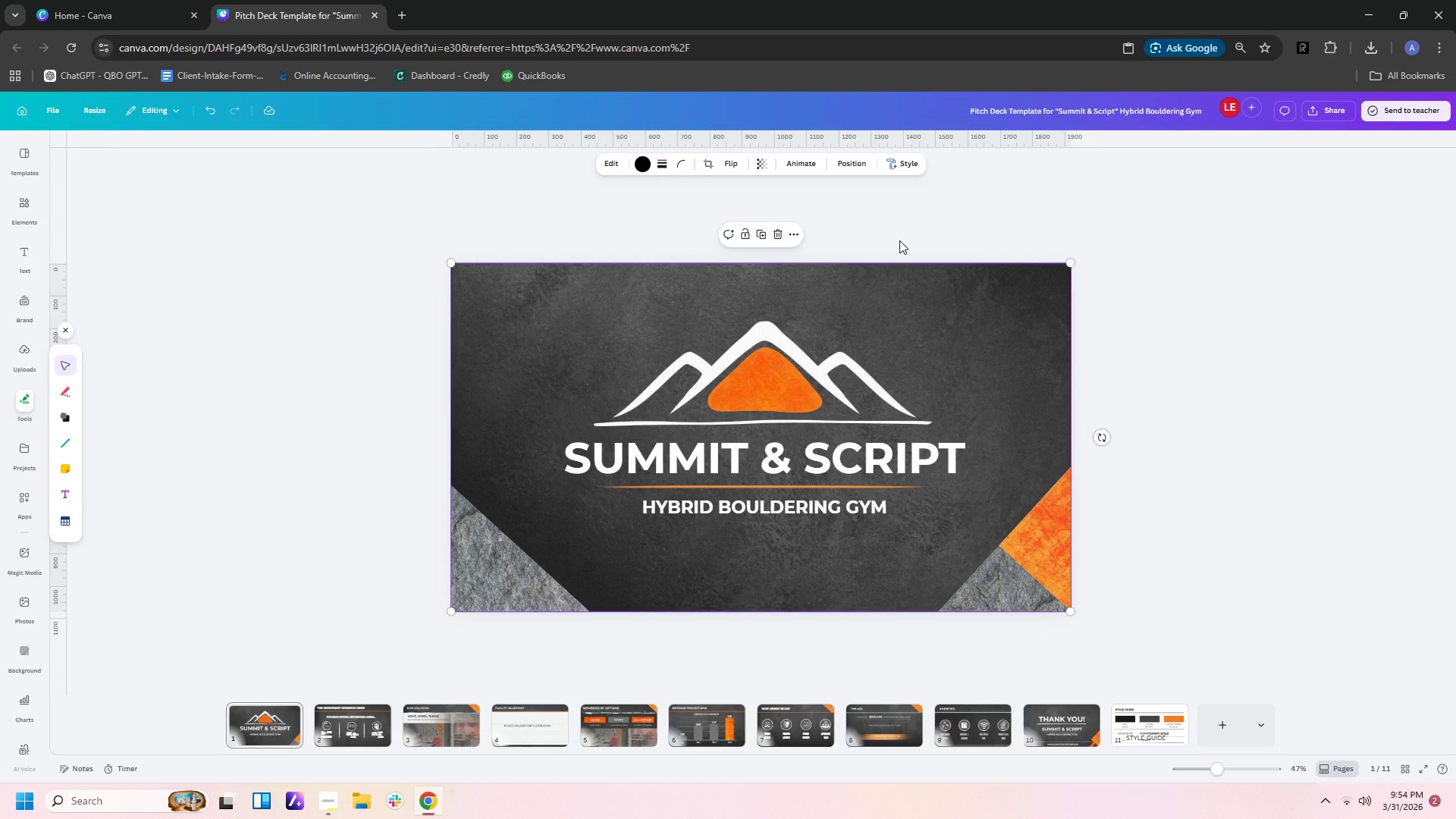 
wait(26.34)
 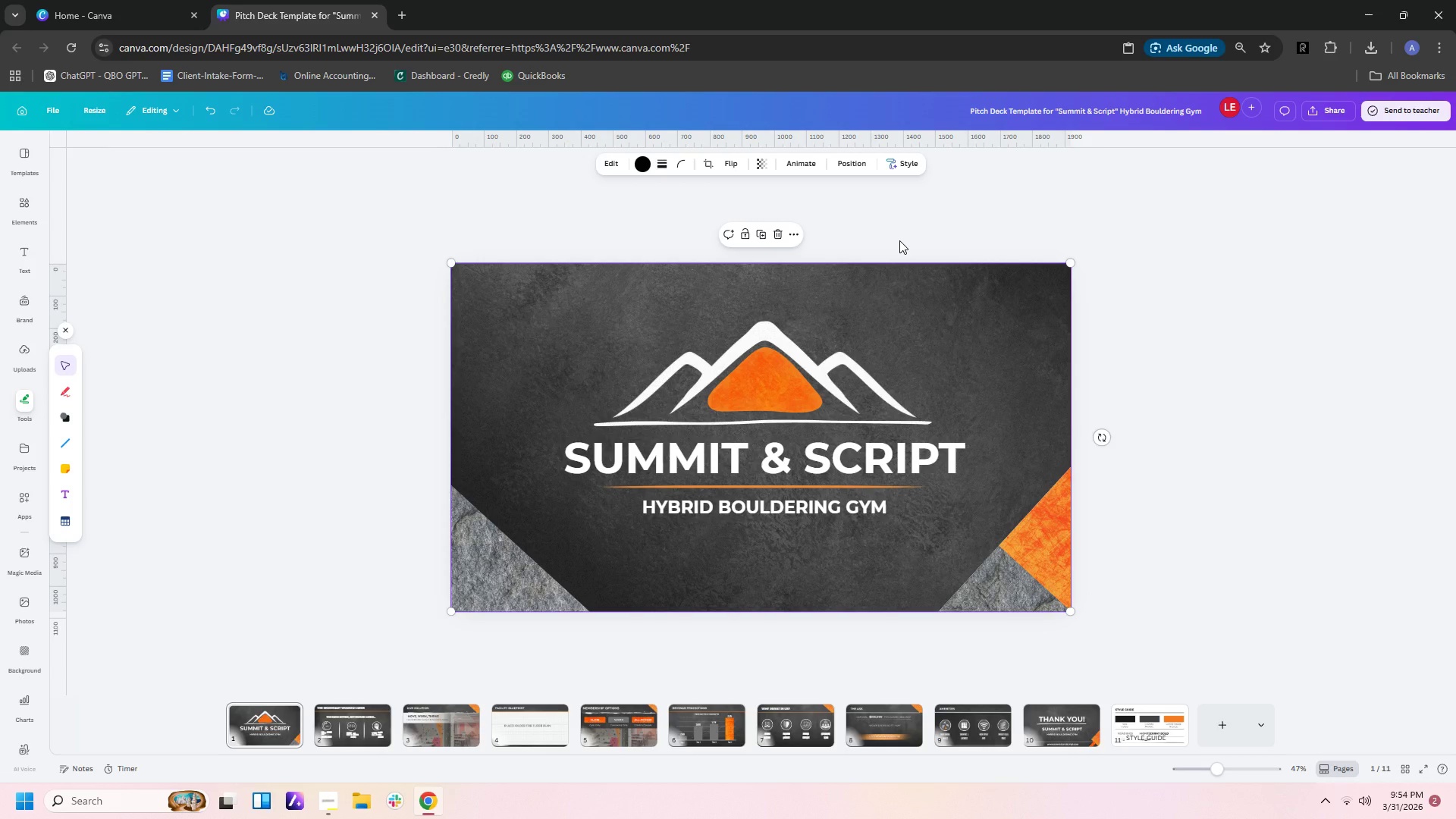 
left_click([745, 438])
 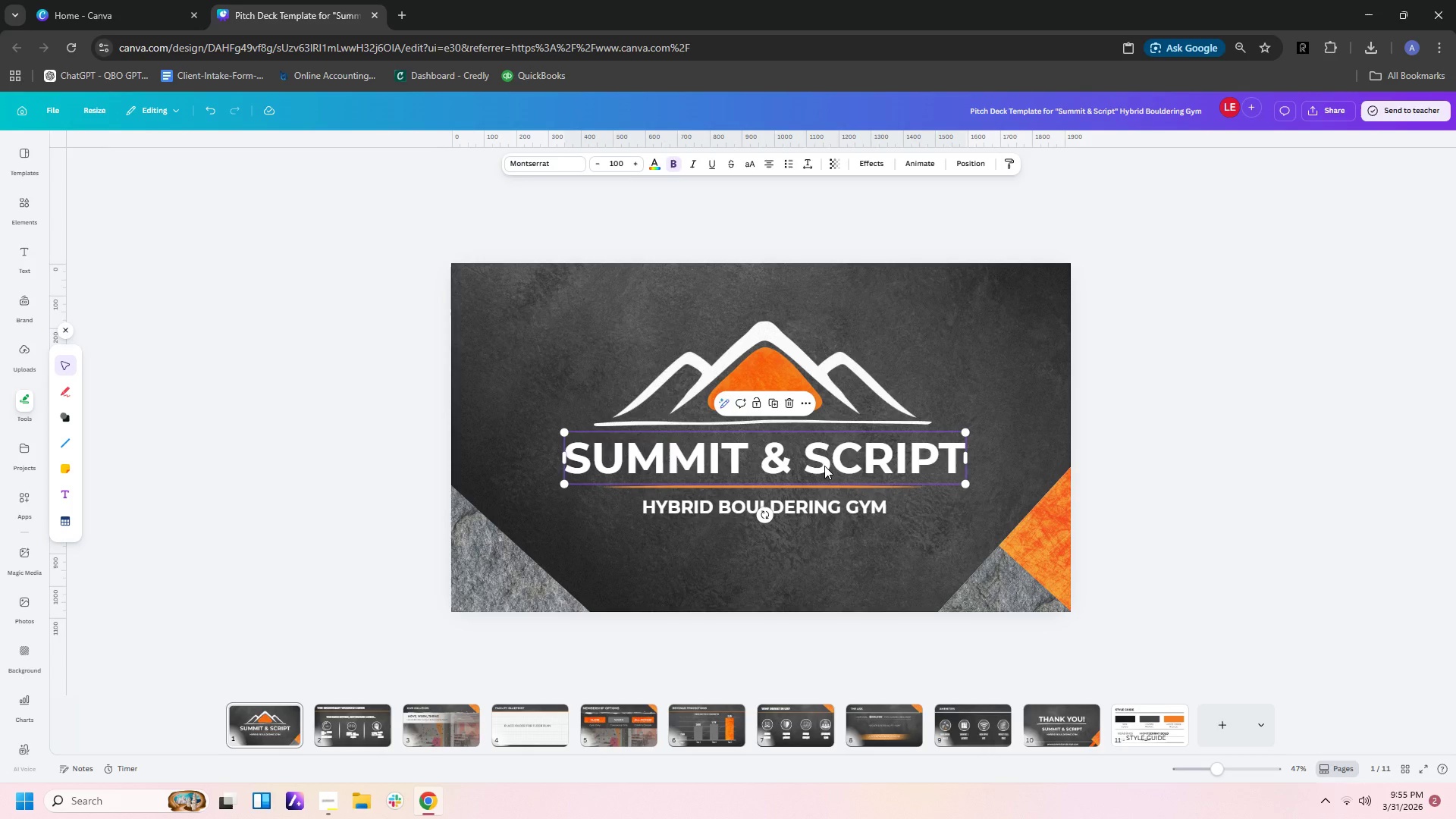 
left_click_drag(start_coordinate=[824, 466], to_coordinate=[820, 466])
 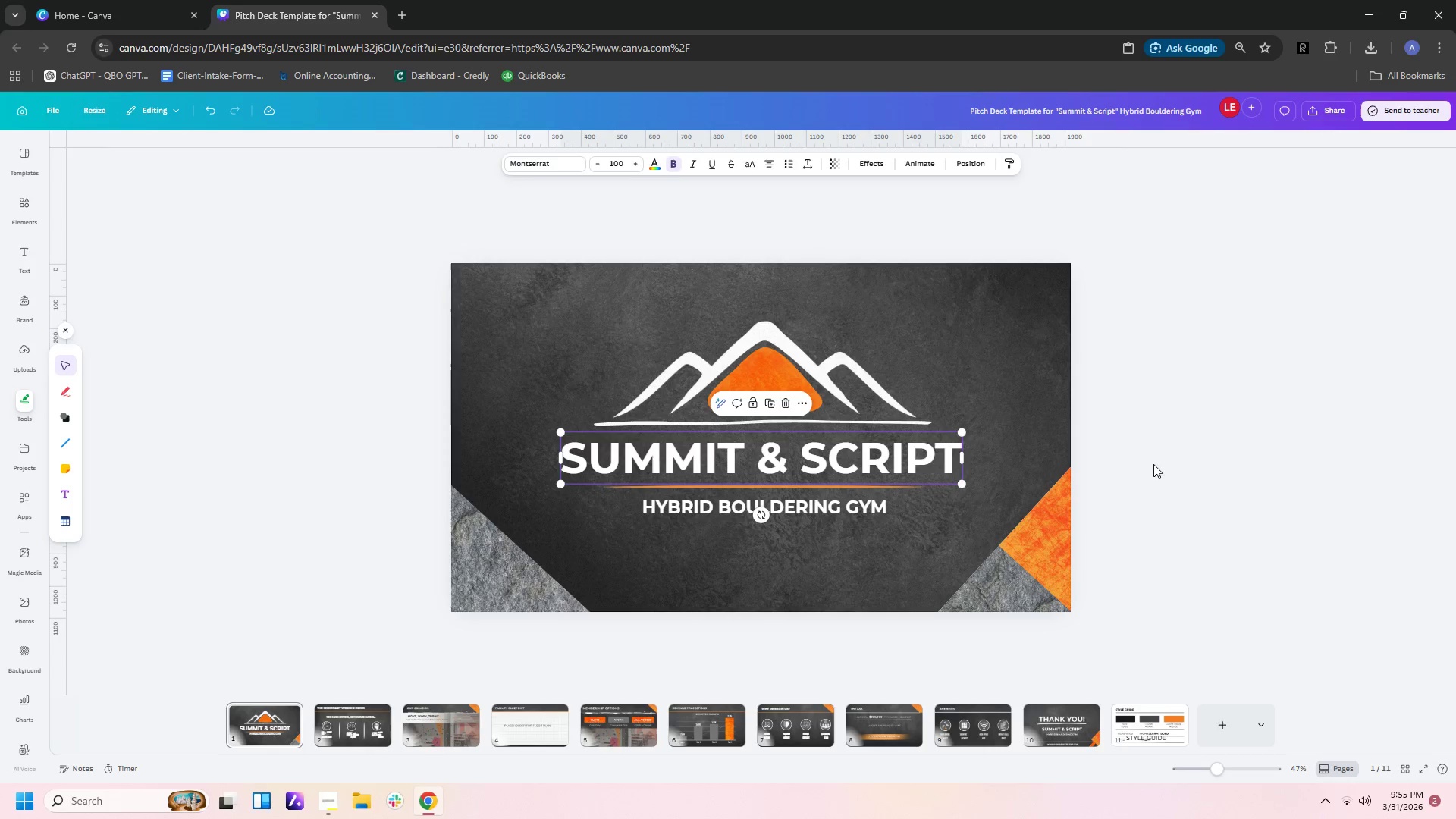 
left_click([1162, 464])
 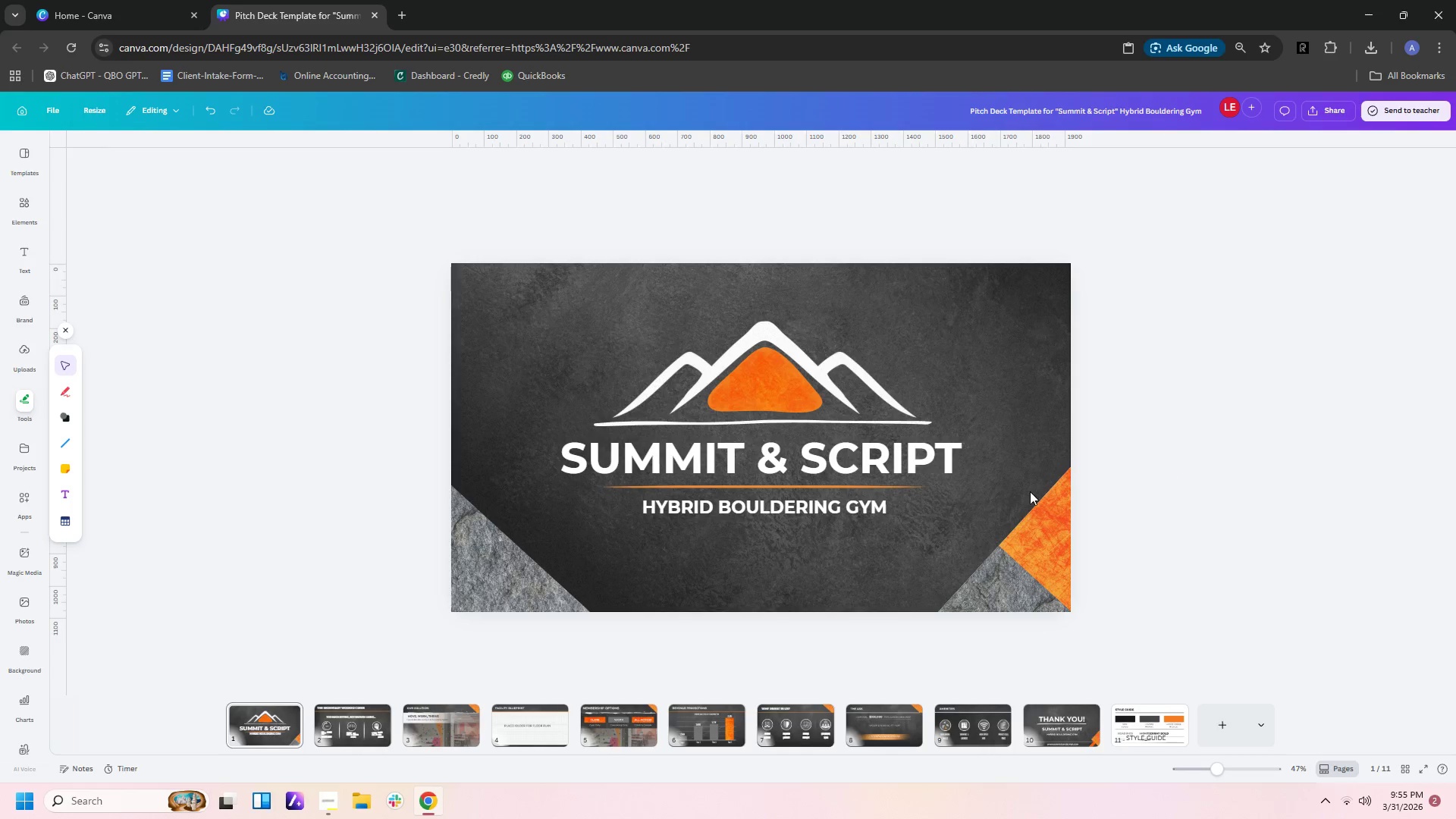 
wait(5.56)
 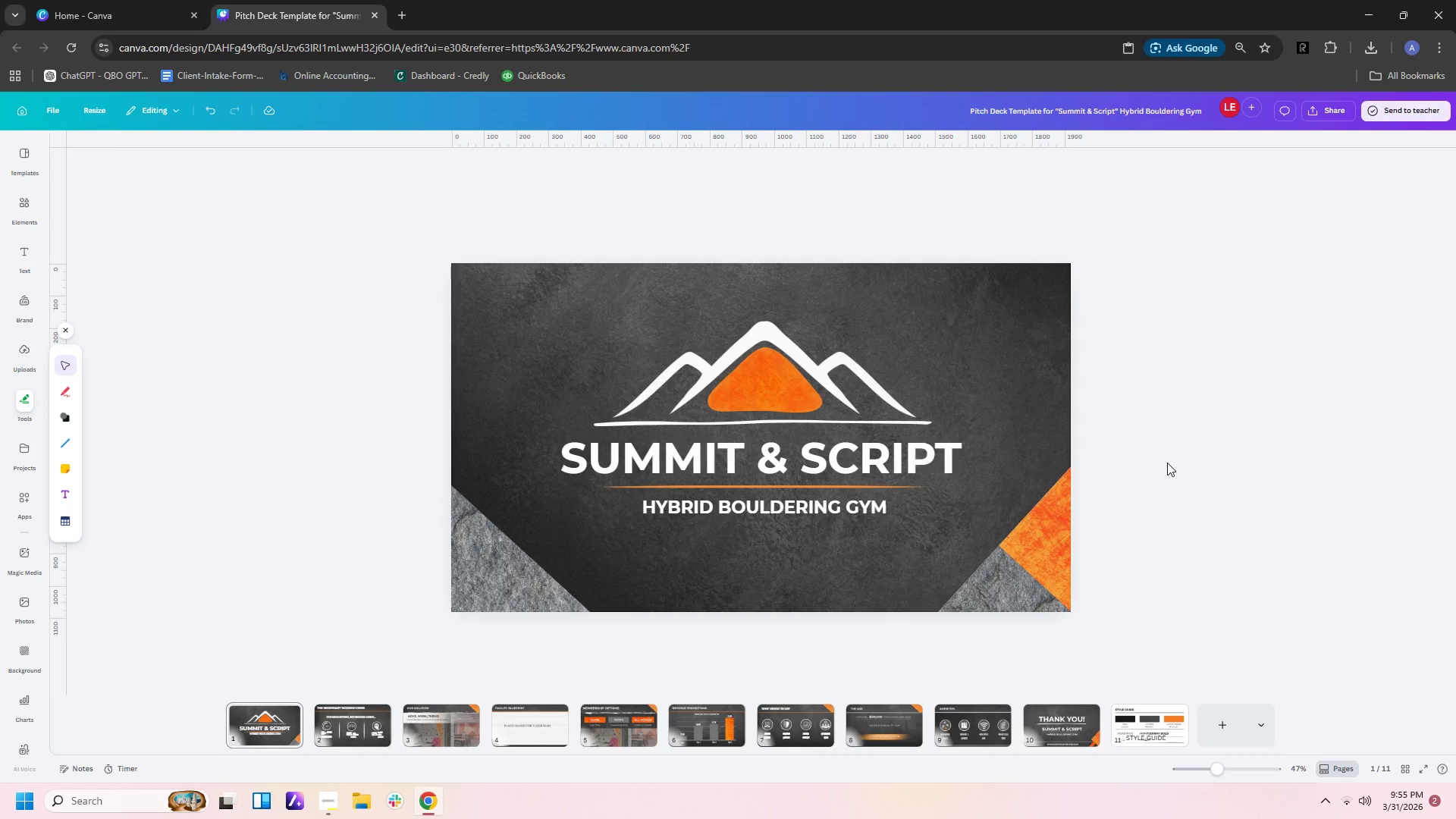 
left_click_drag(start_coordinate=[770, 505], to_coordinate=[763, 504])
 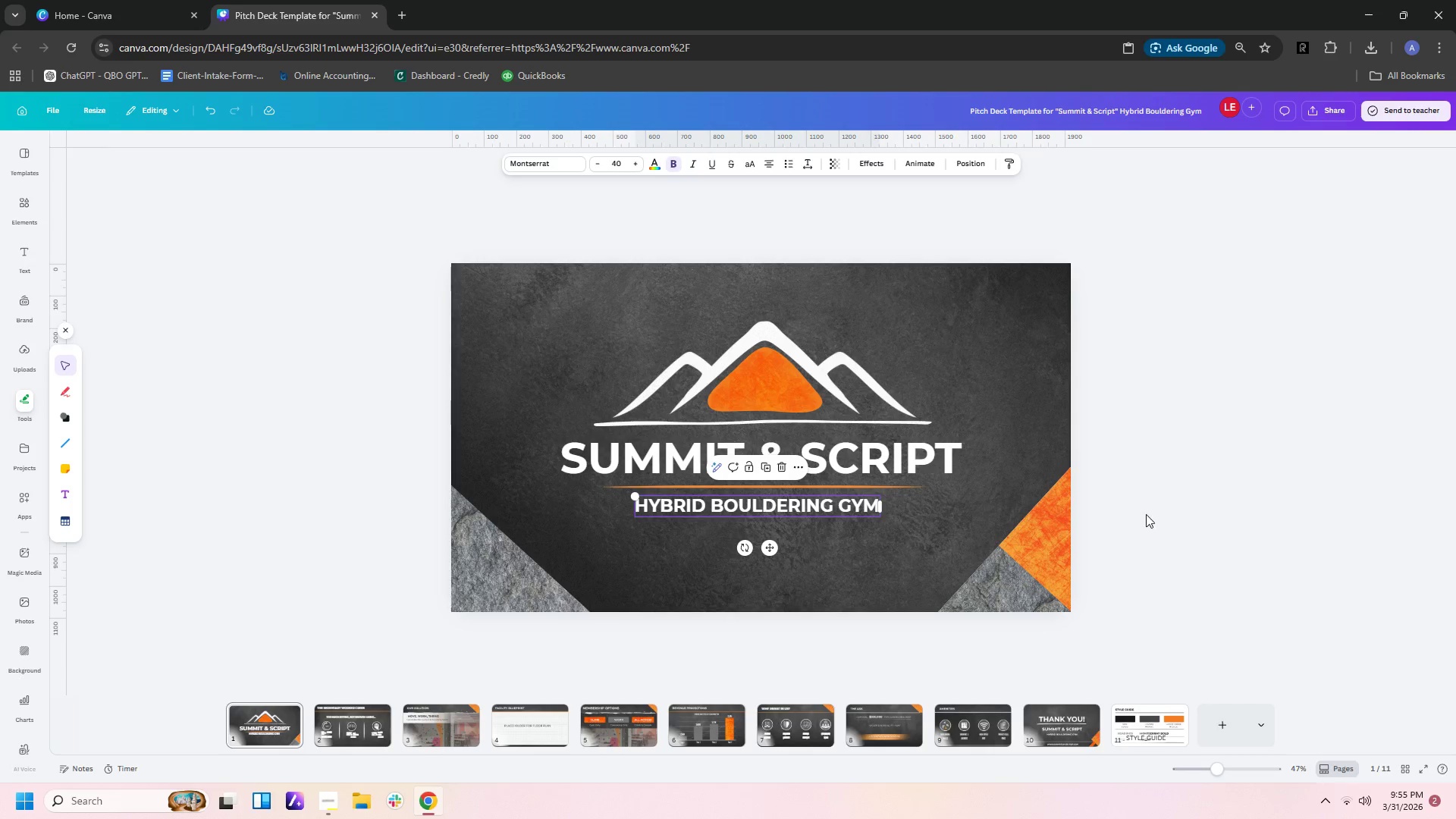 
left_click([1146, 514])
 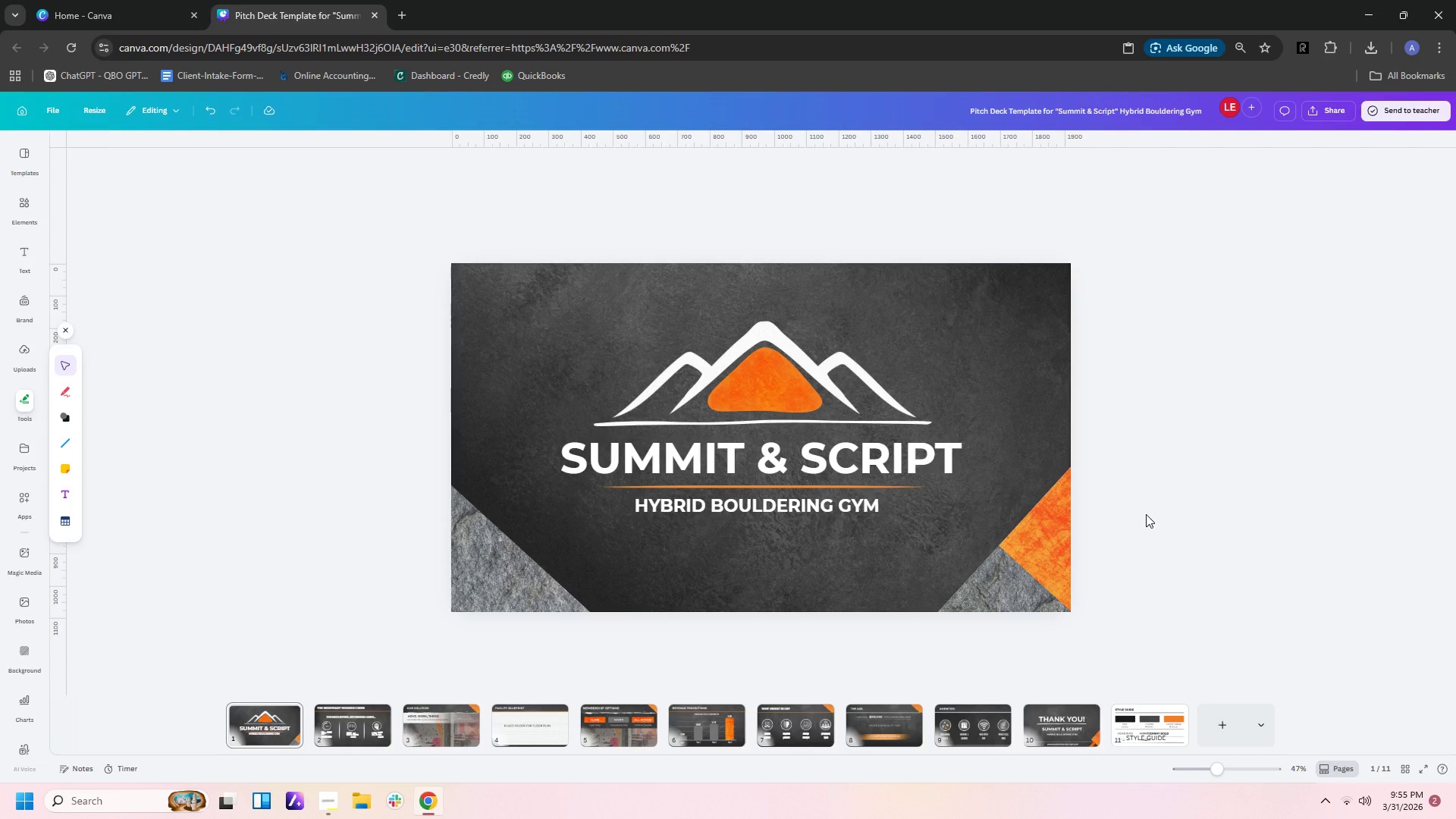 
wait(22.08)
 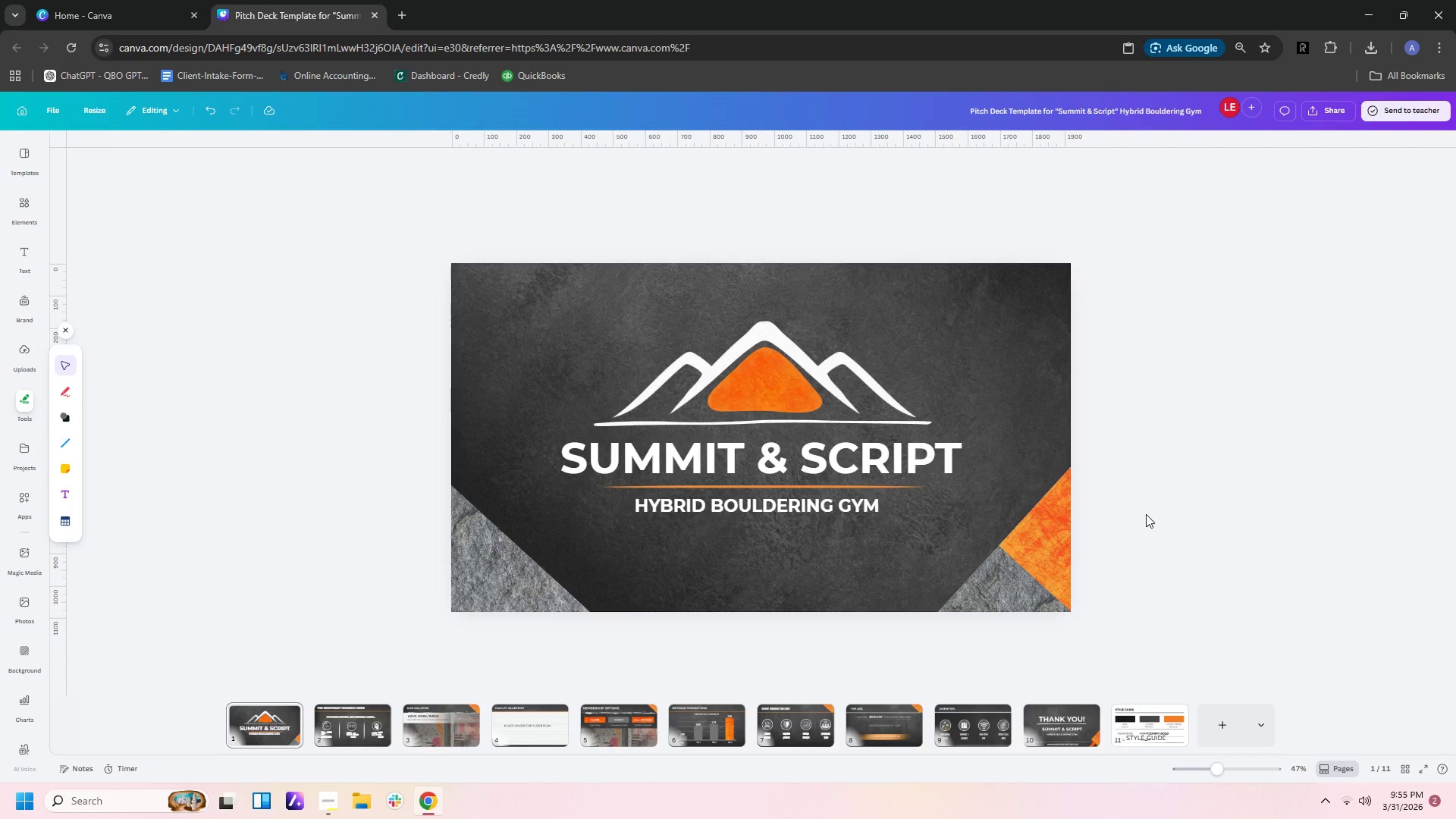 
left_click([1330, 115])
 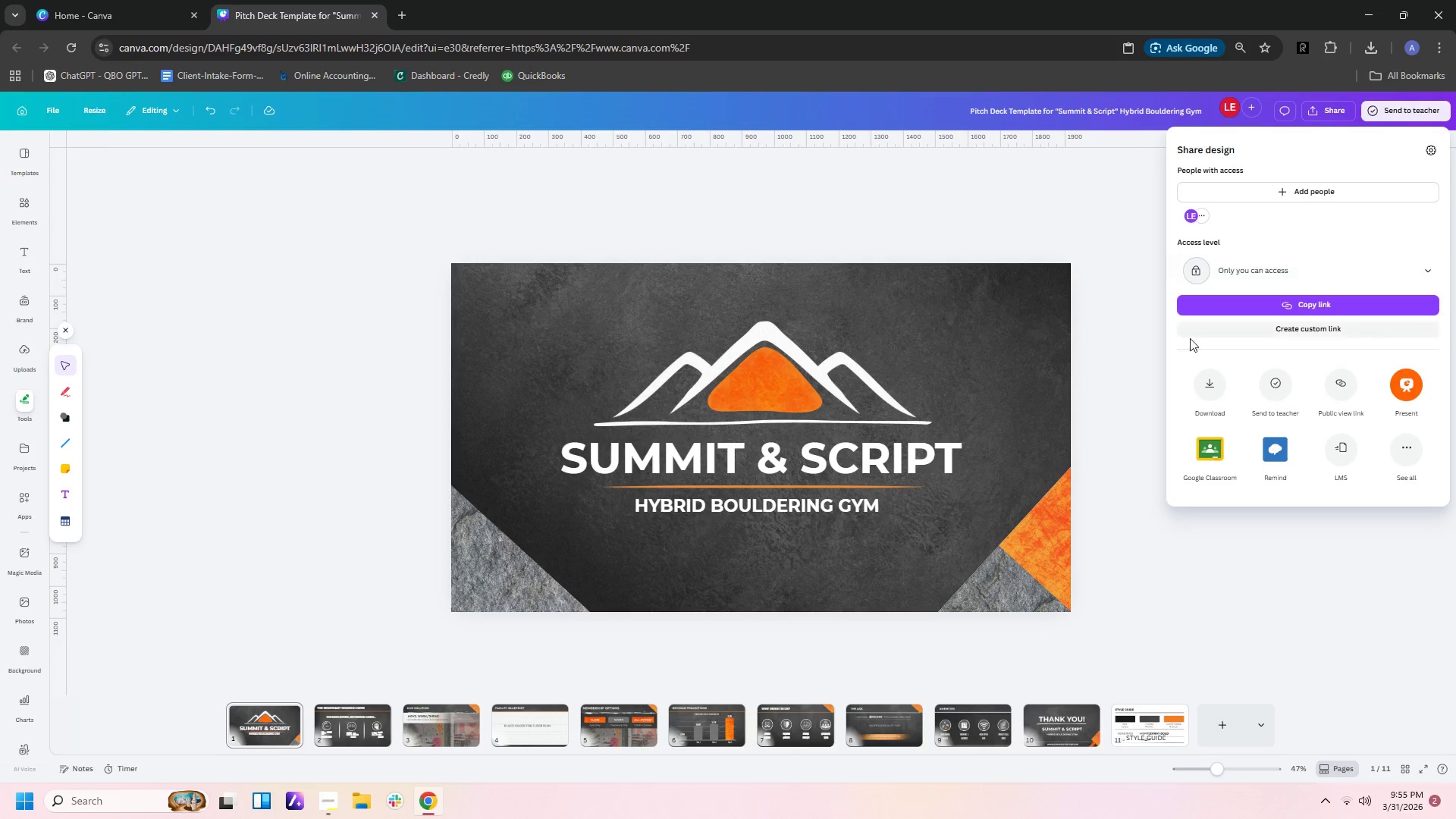 
left_click([1210, 383])
 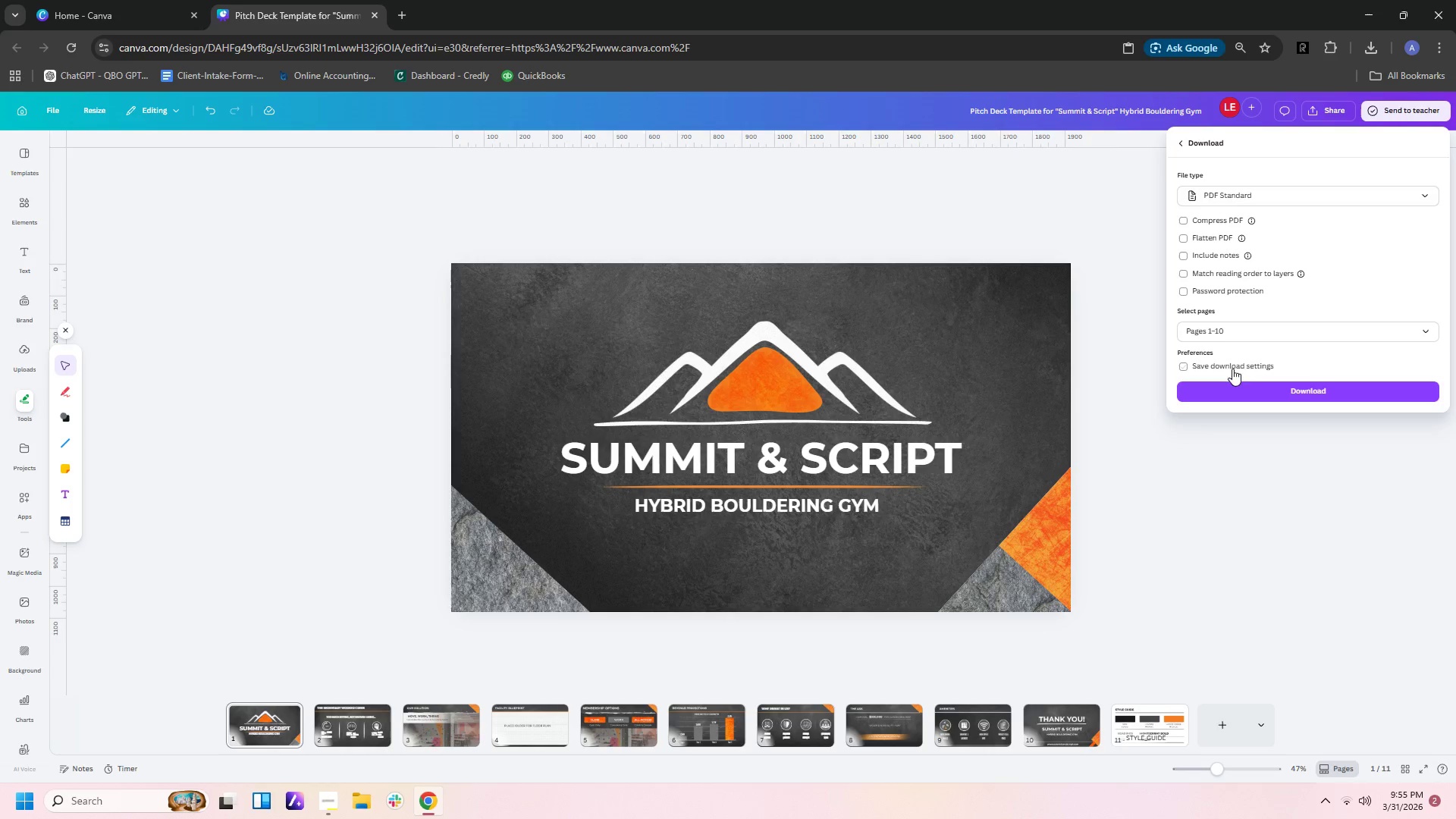 
left_click([1265, 395])
 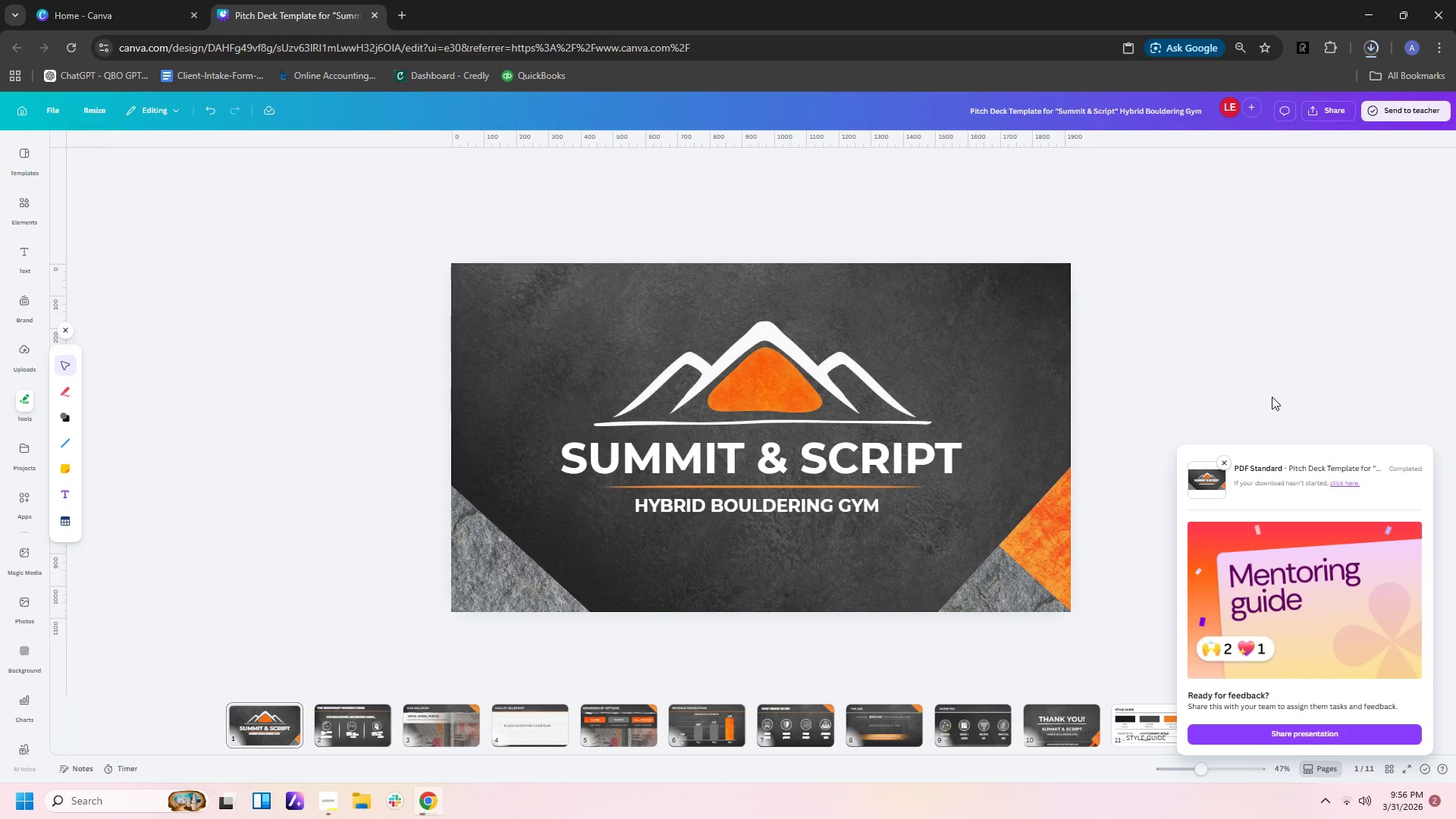 
wait(26.89)
 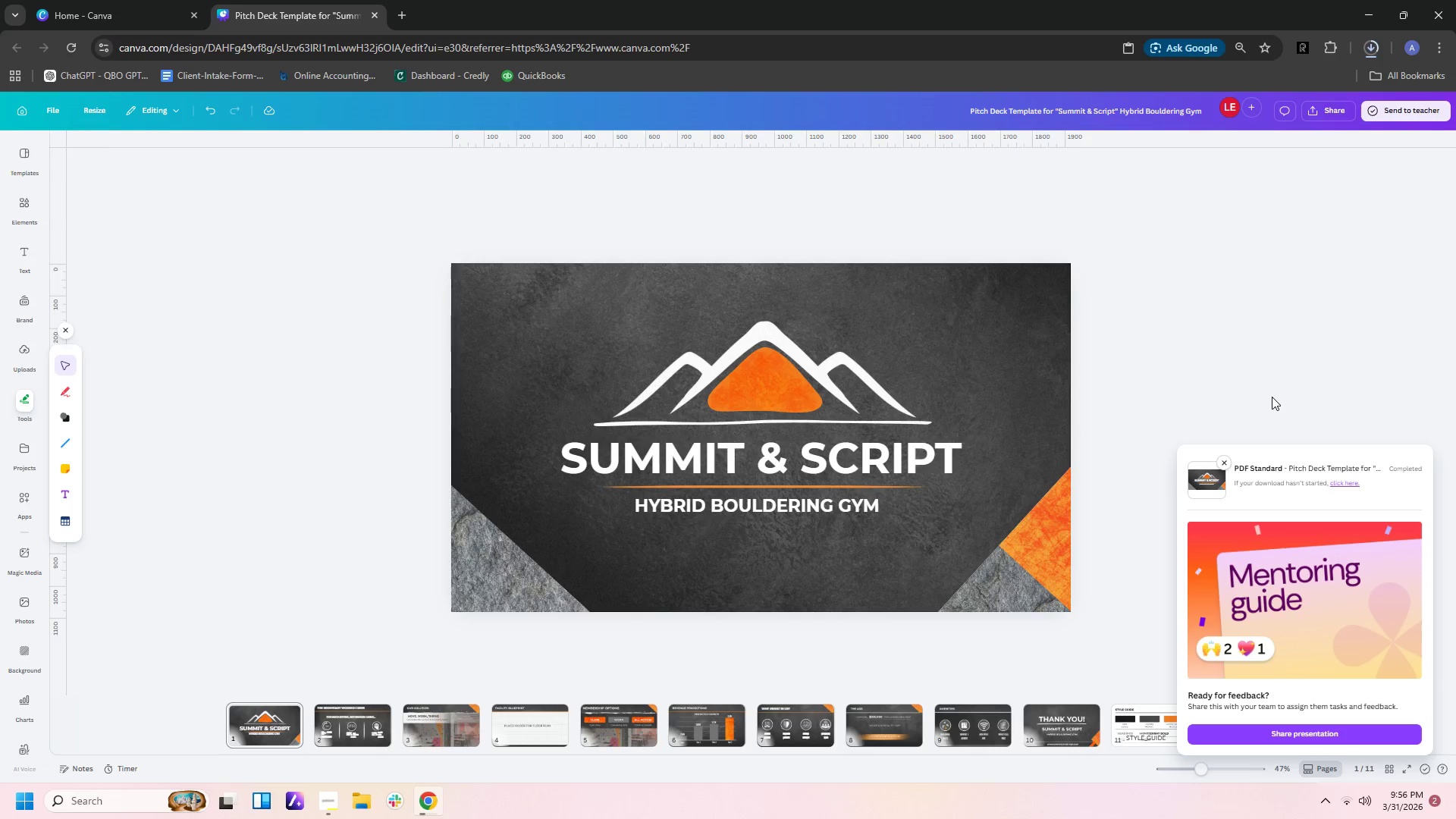 
left_click([328, 800])